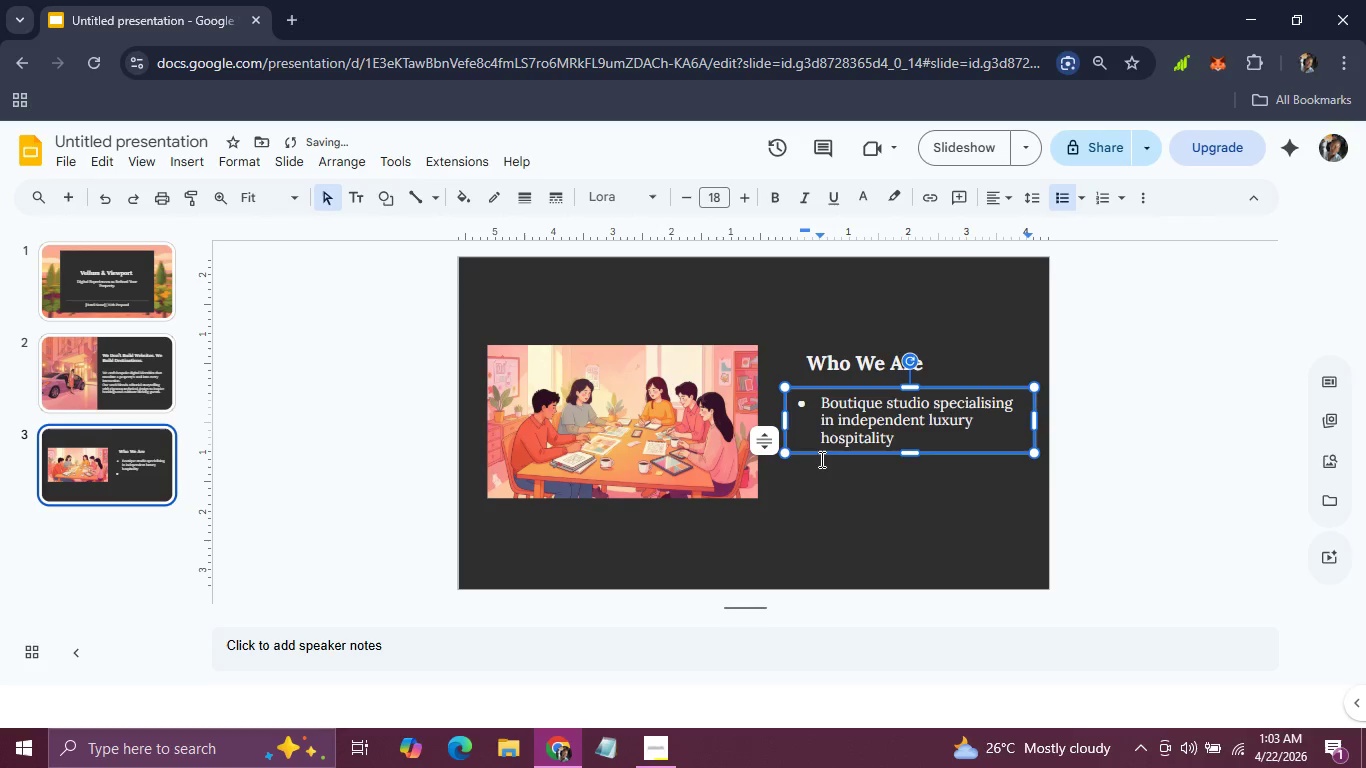 
key(Enter)
 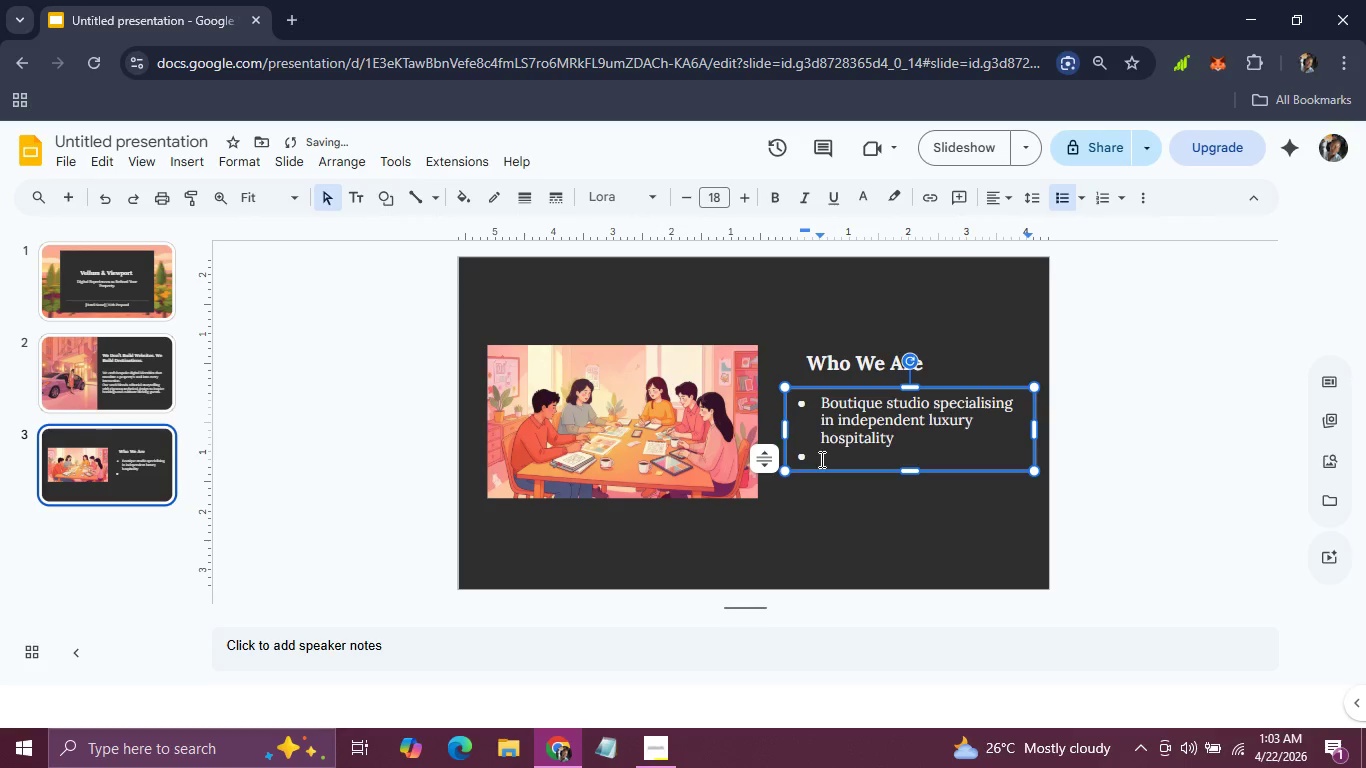 
type($%)
key(Backspace)
key(Backspace)
type($)
 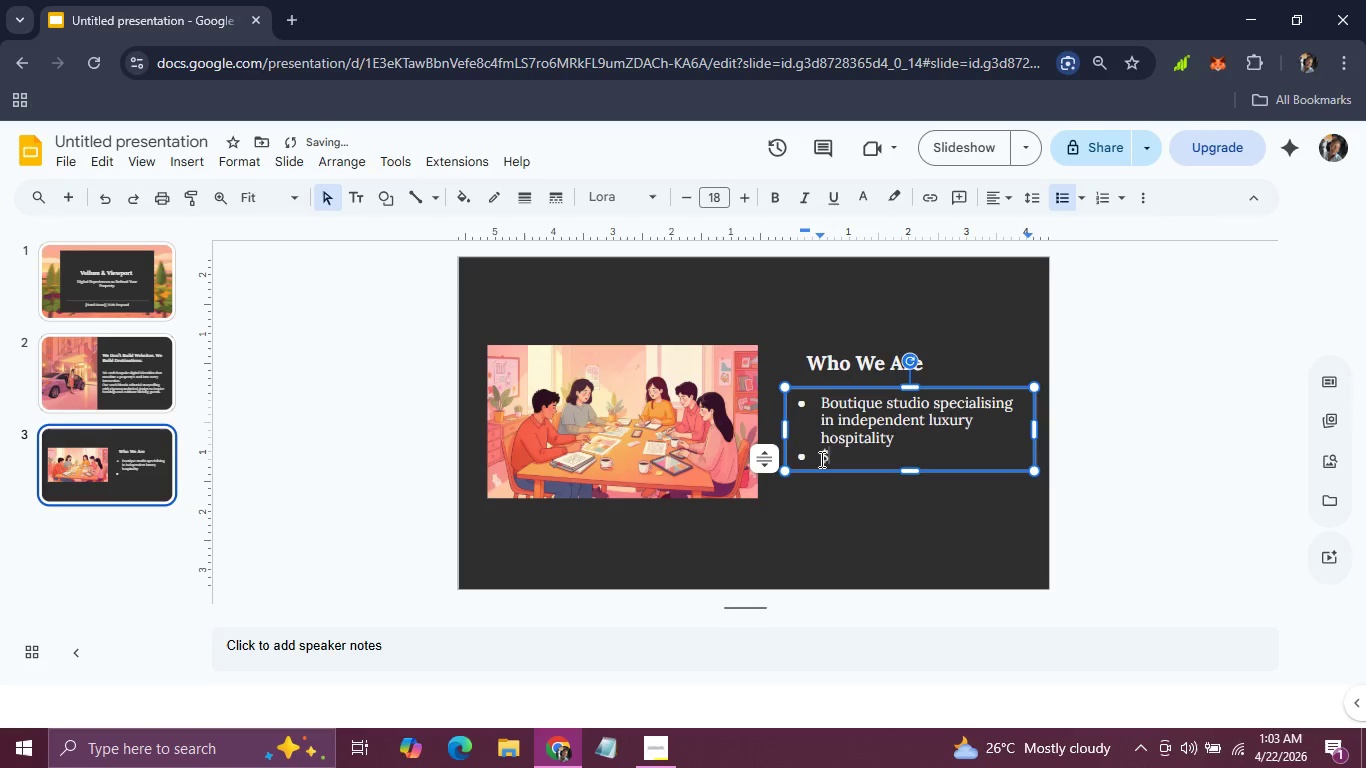 
type(50k-$250k bespoke digital builds)
 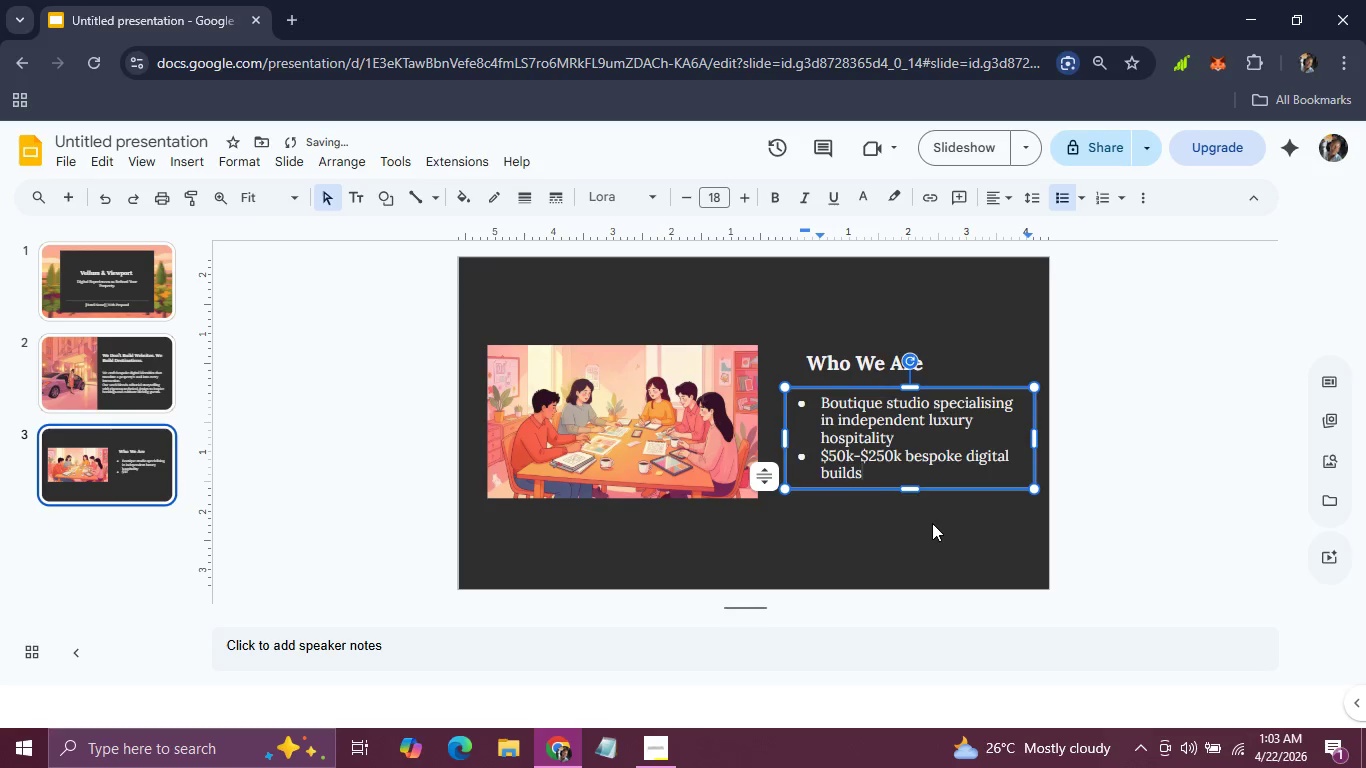 
key(Enter)
 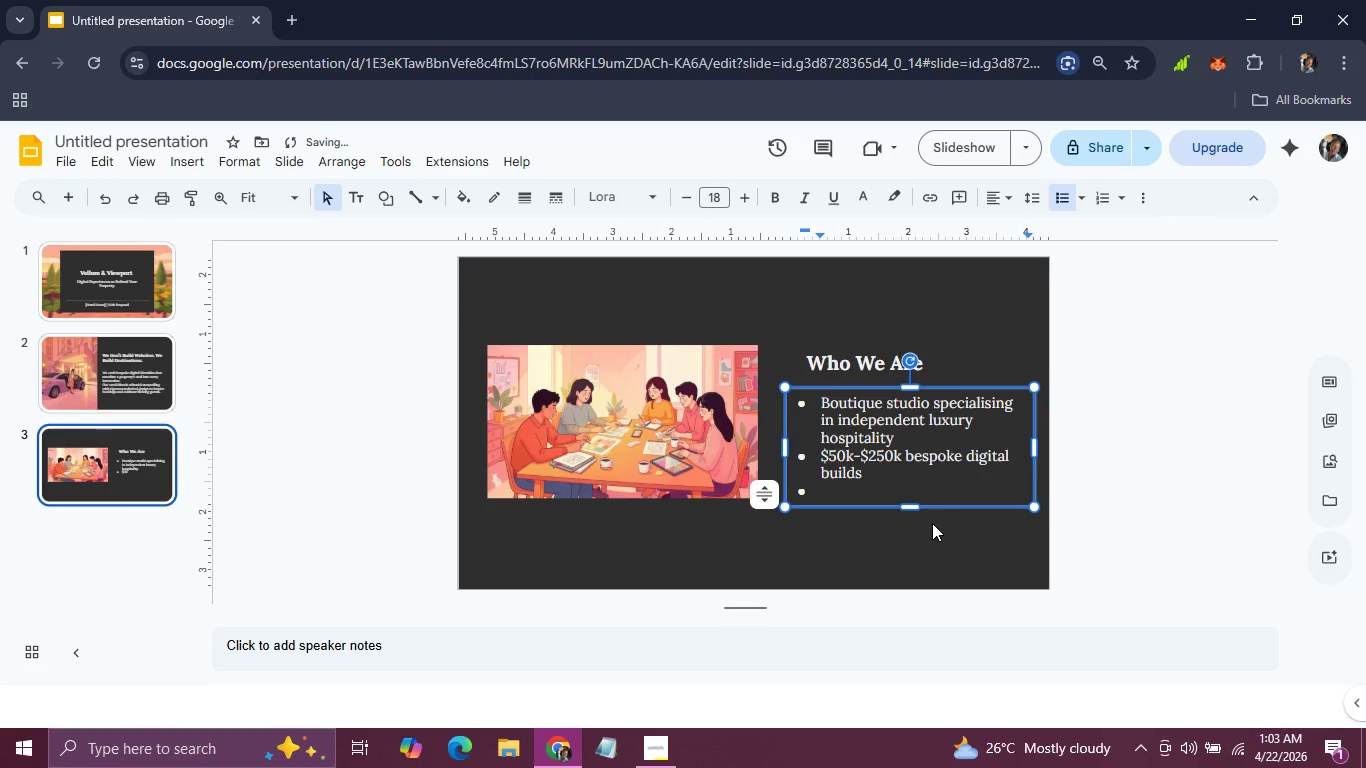 
type(Clients across Europe, the Carribean and North America)
 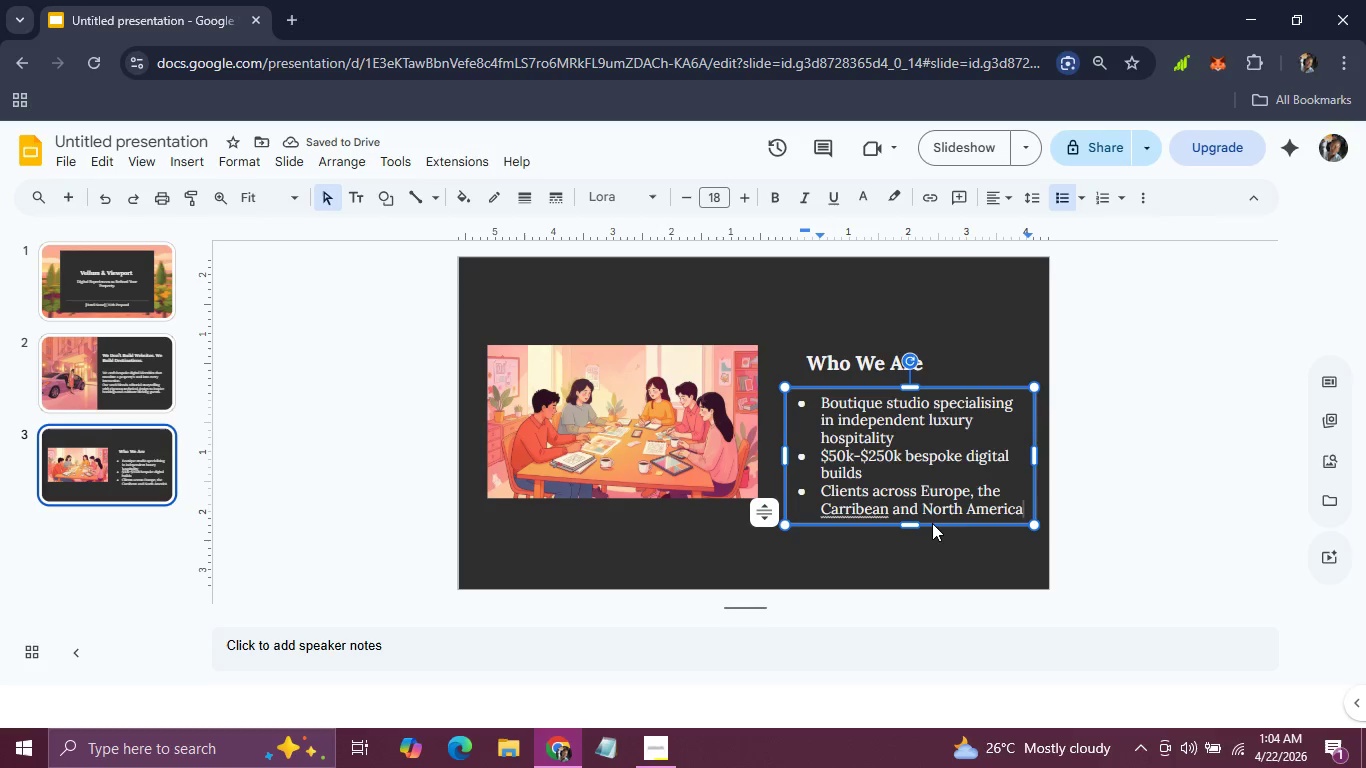 
wait(6.58)
 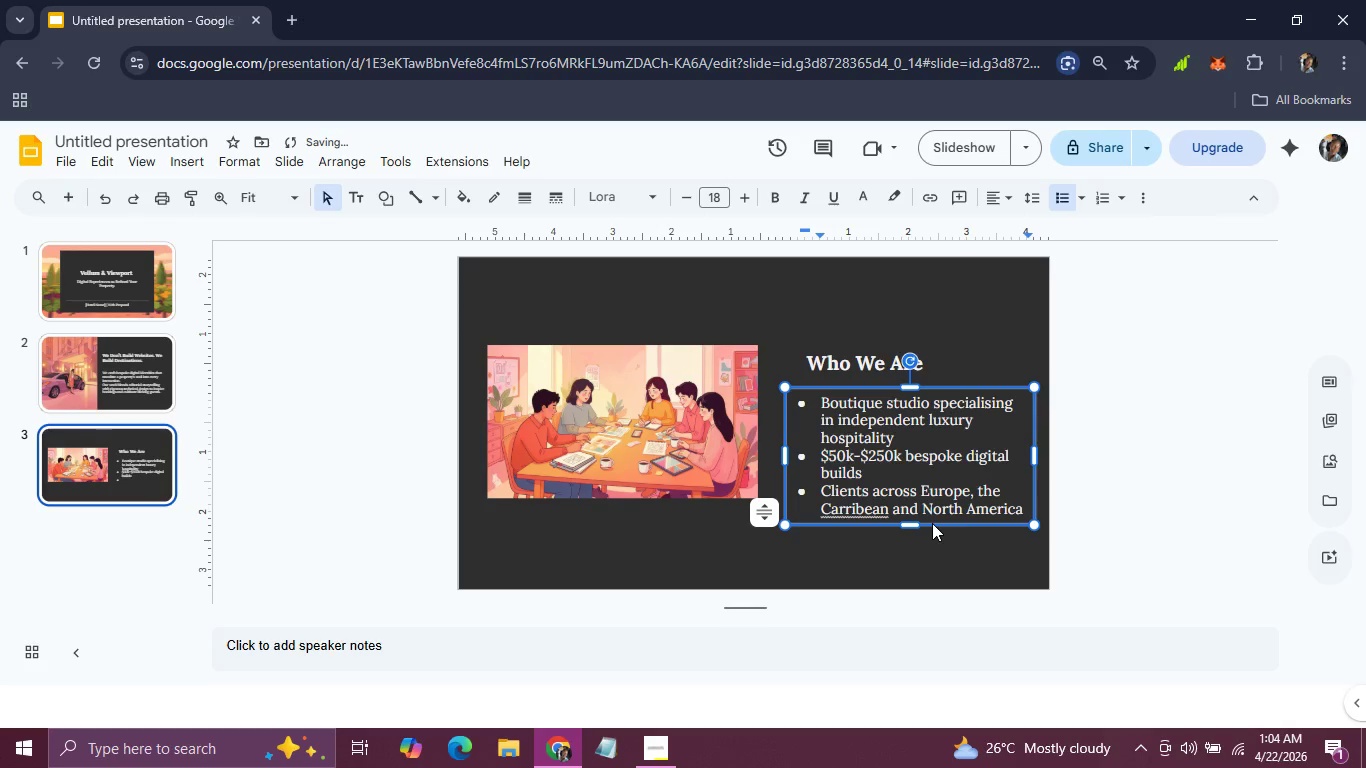 
left_click([861, 361])
 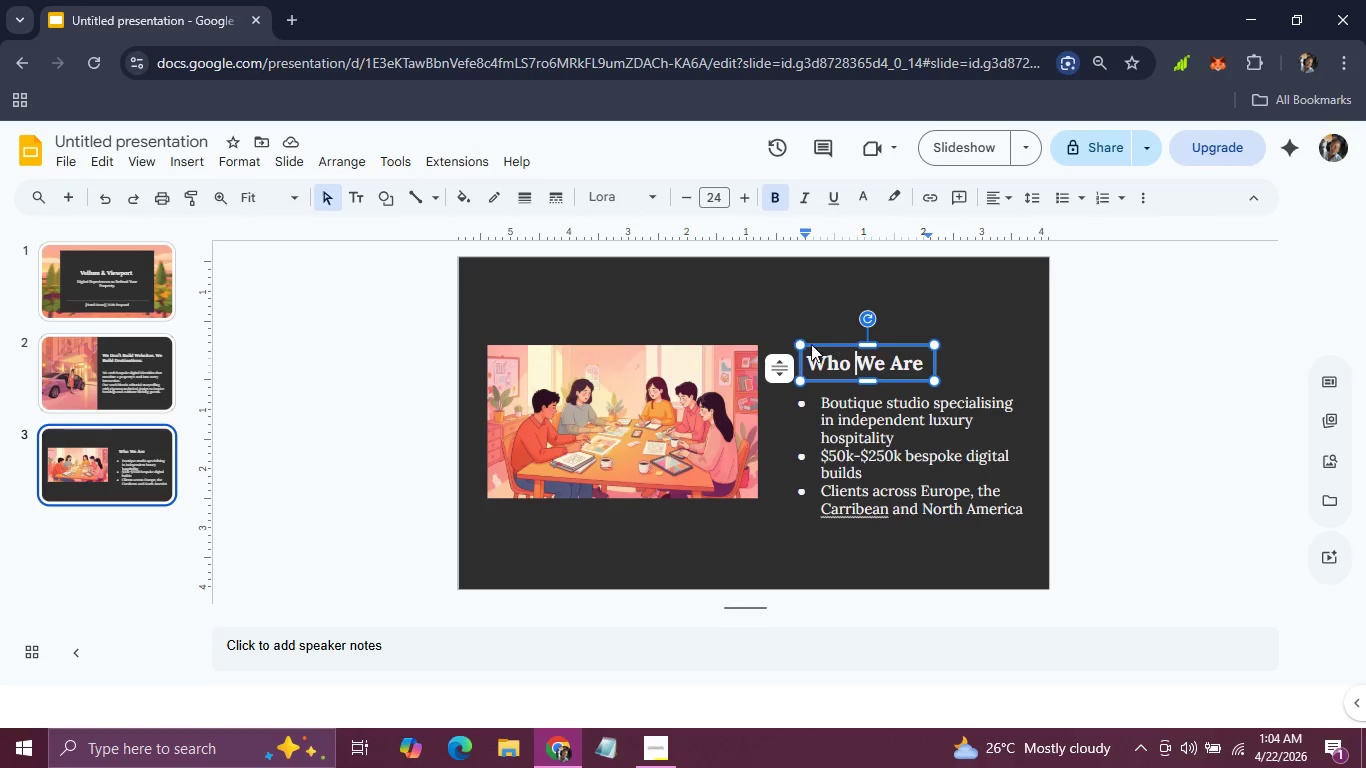 
left_click([673, 450])
 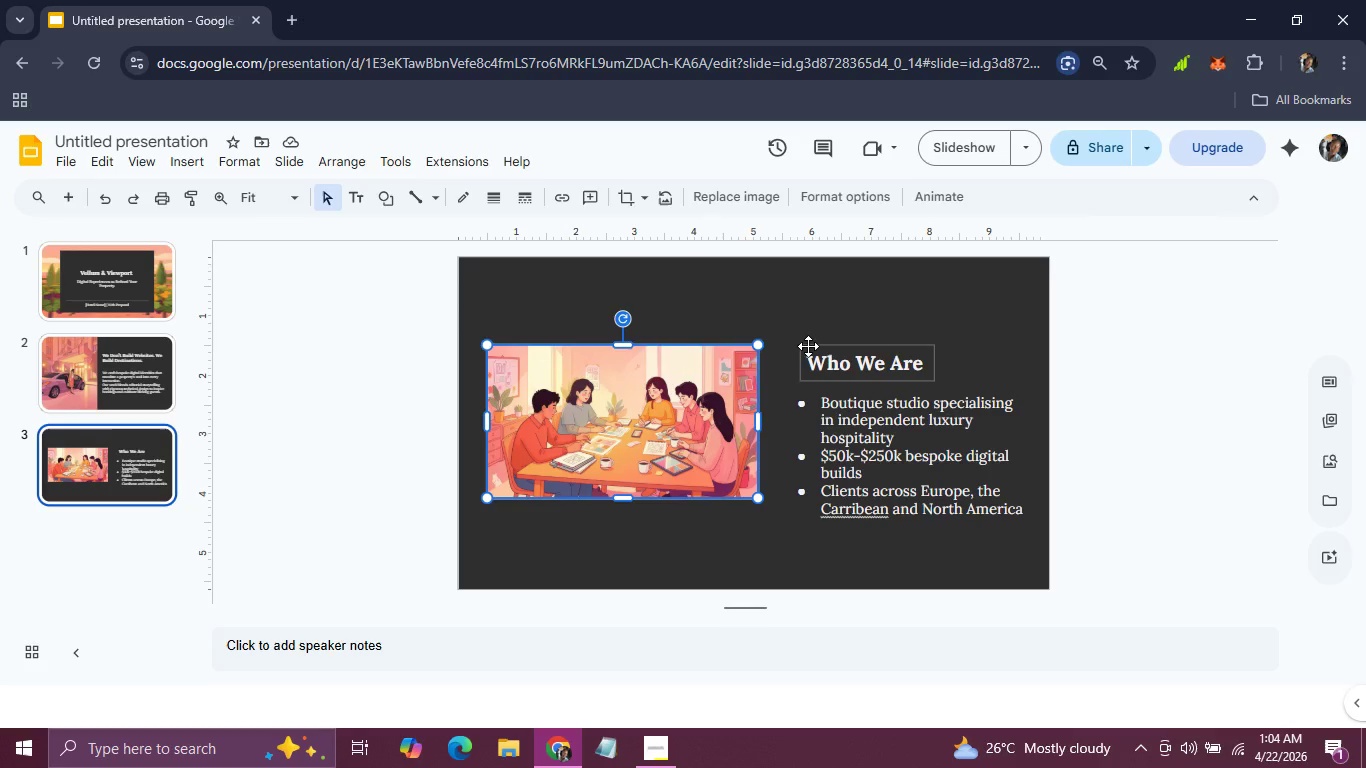 
left_click([808, 345])
 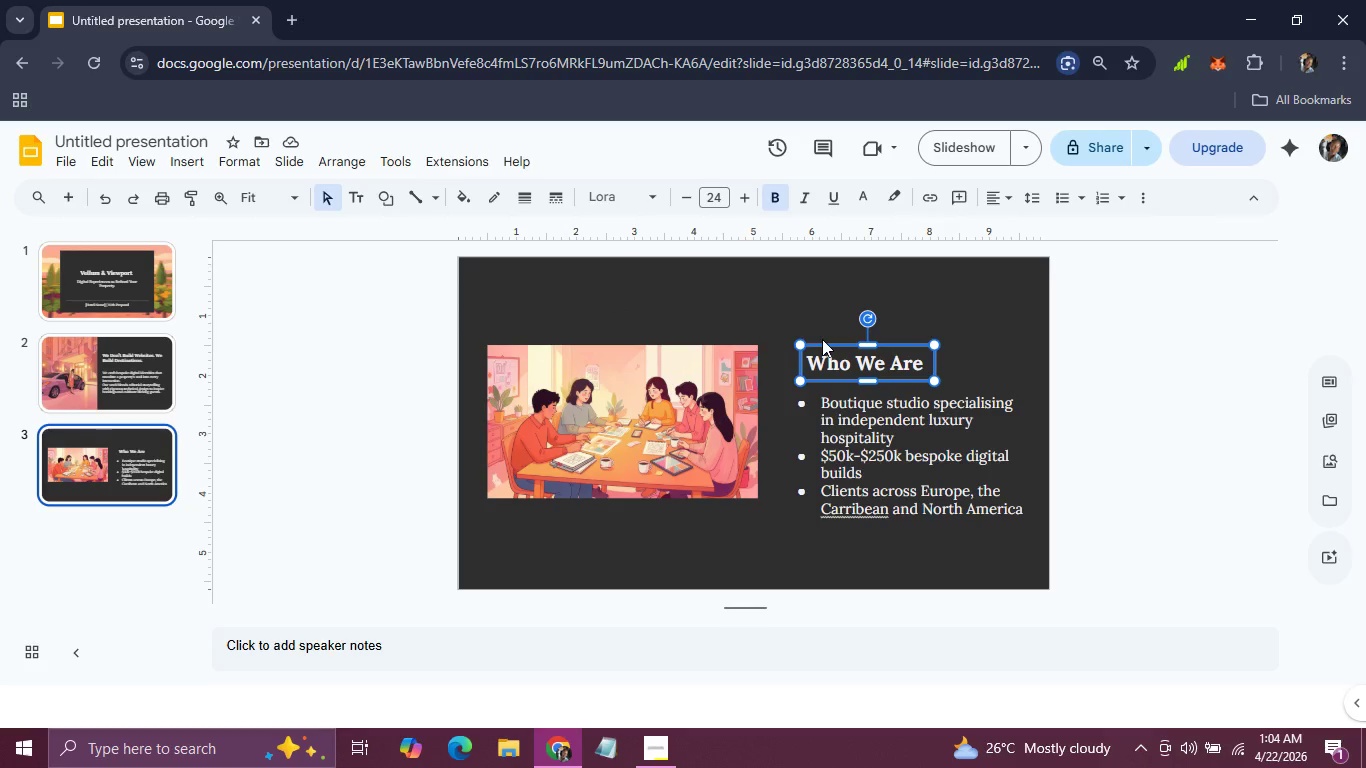 
left_click_drag(start_coordinate=[824, 346], to_coordinate=[799, 315])
 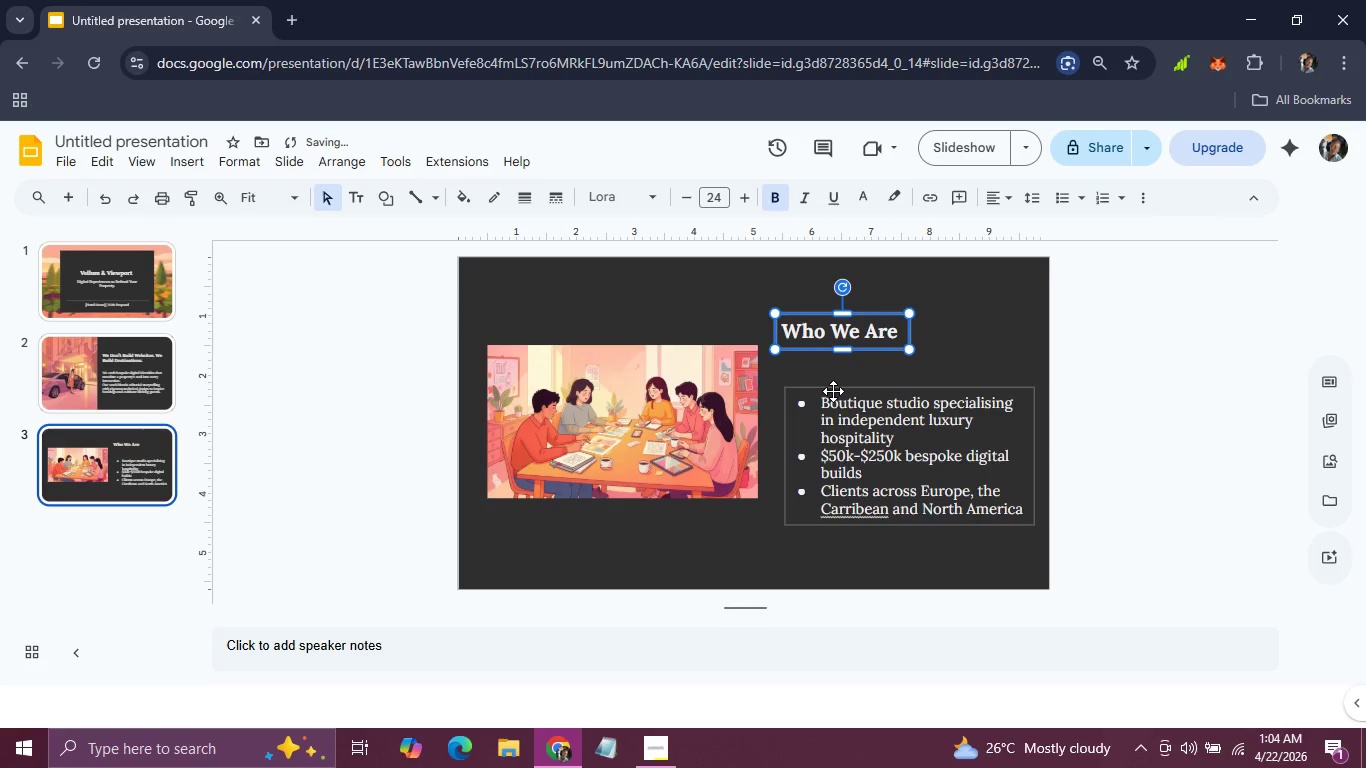 
left_click([833, 391])
 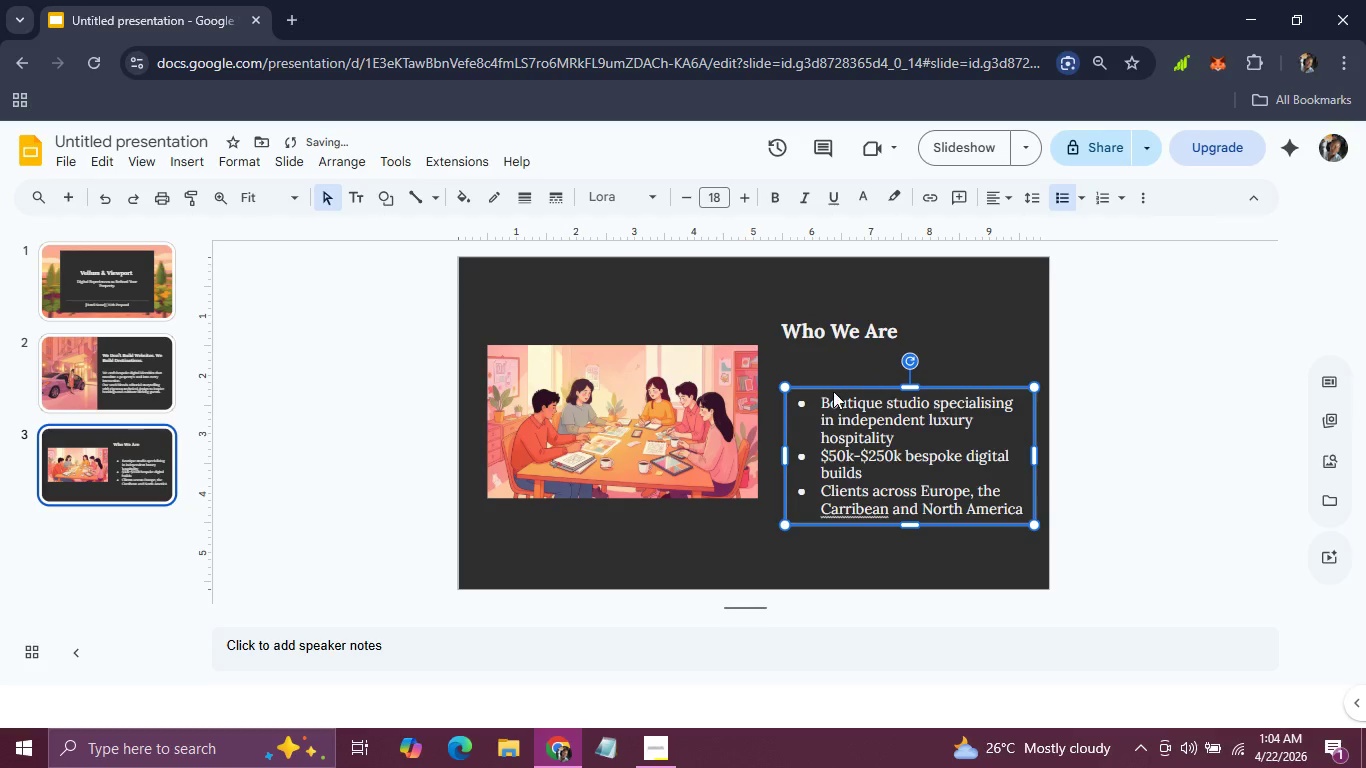 
left_click([833, 391])
 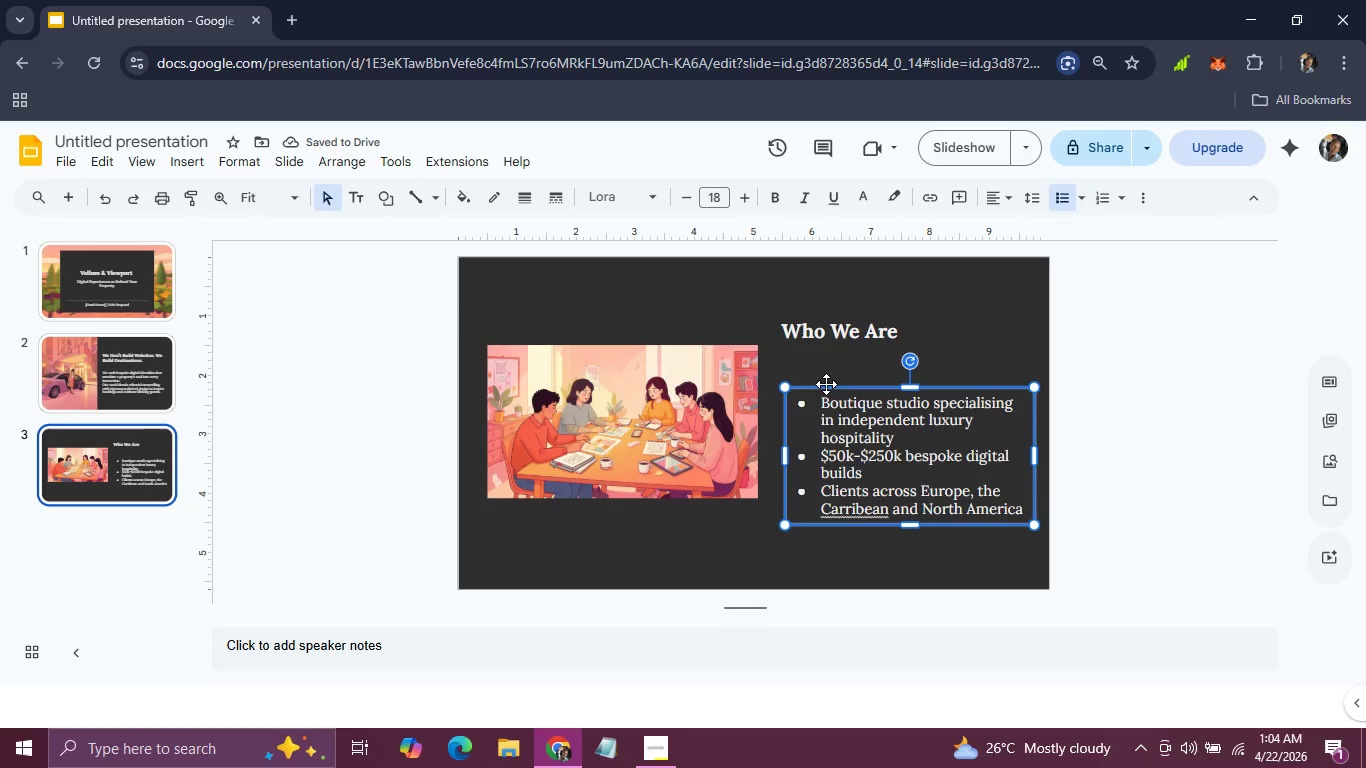 
left_click_drag(start_coordinate=[826, 384], to_coordinate=[807, 355])
 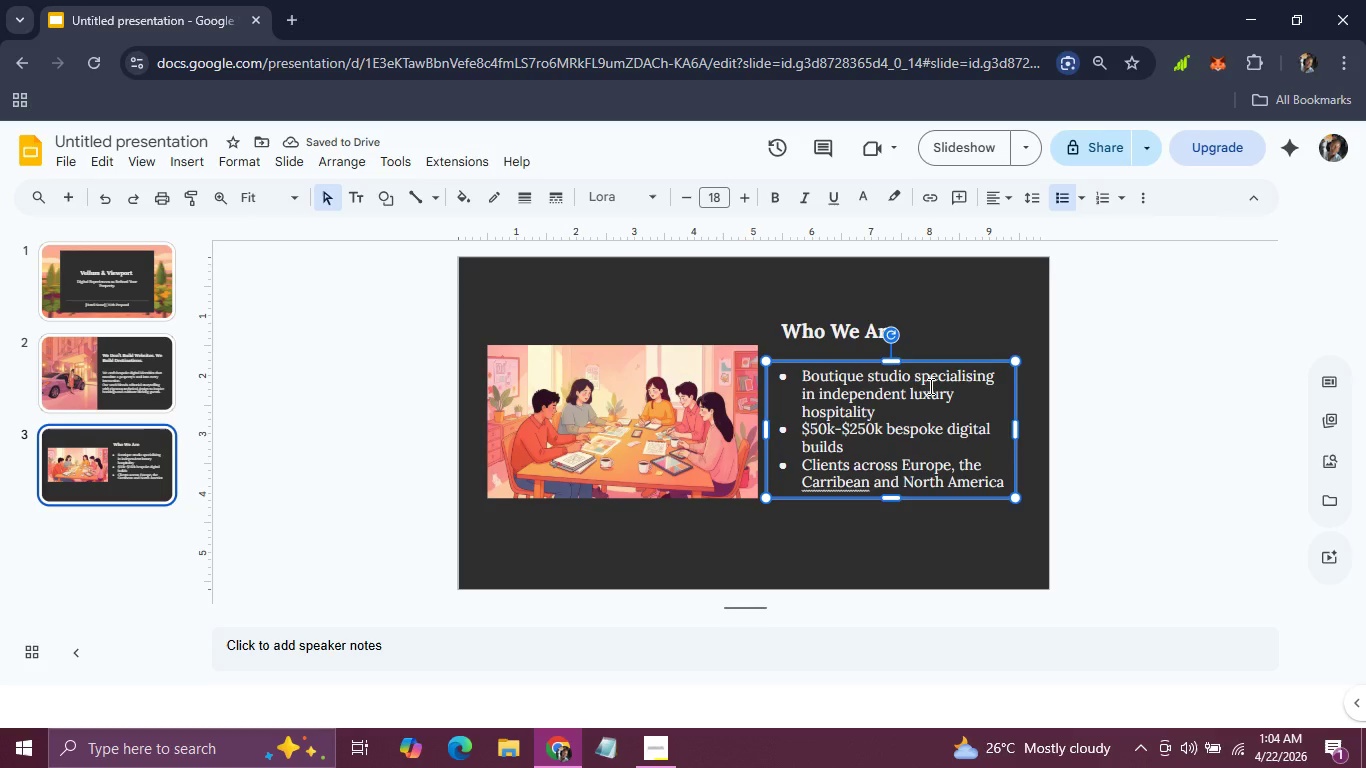 
hold_key(key=ArrowUp, duration=0.91)
 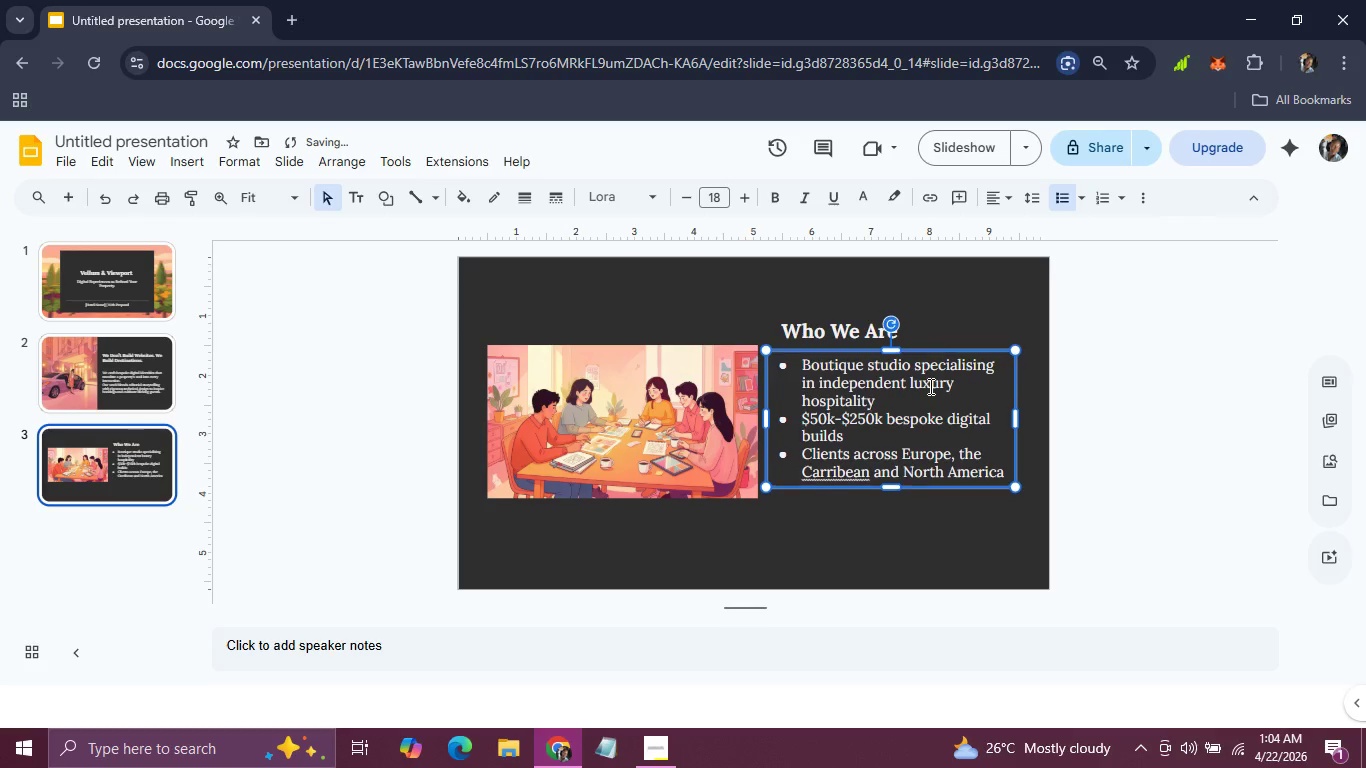 
key(ArrowUp)
 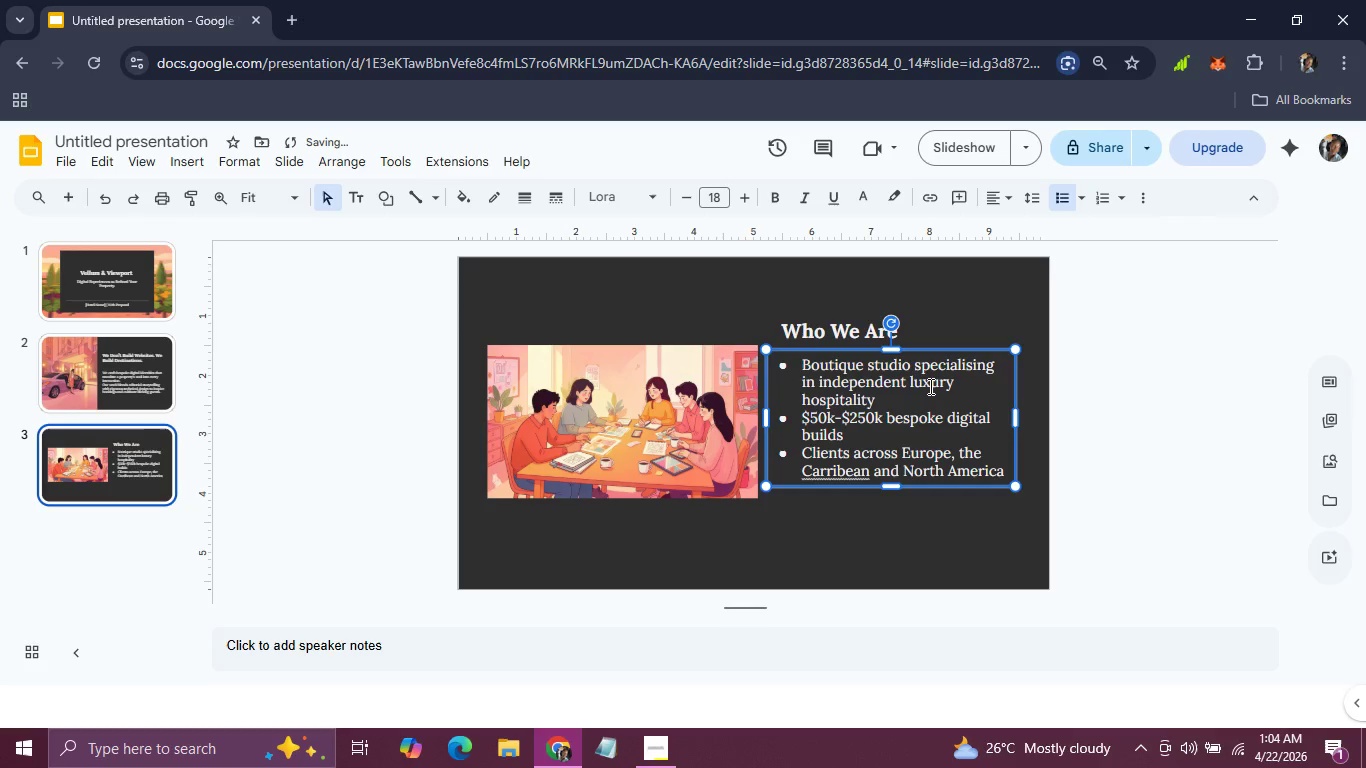 
key(ArrowUp)
 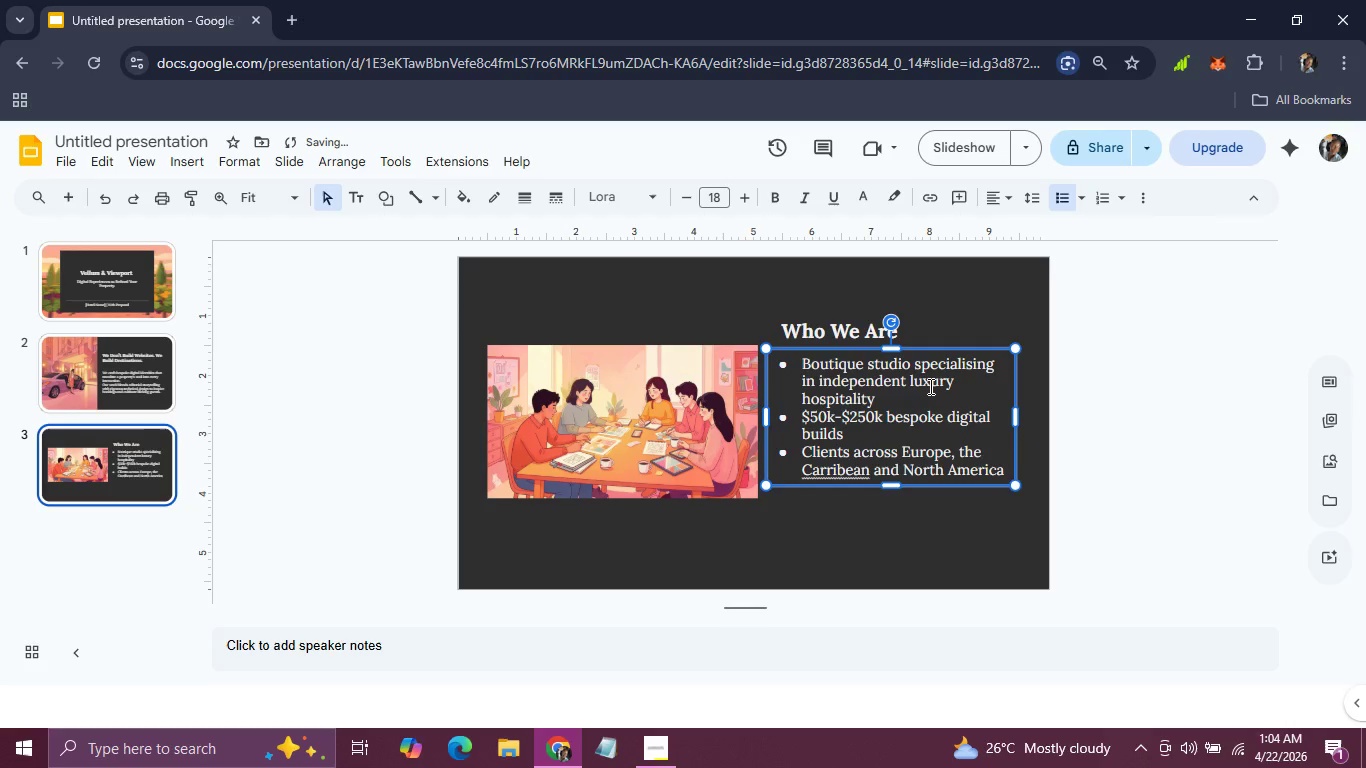 
key(ArrowUp)
 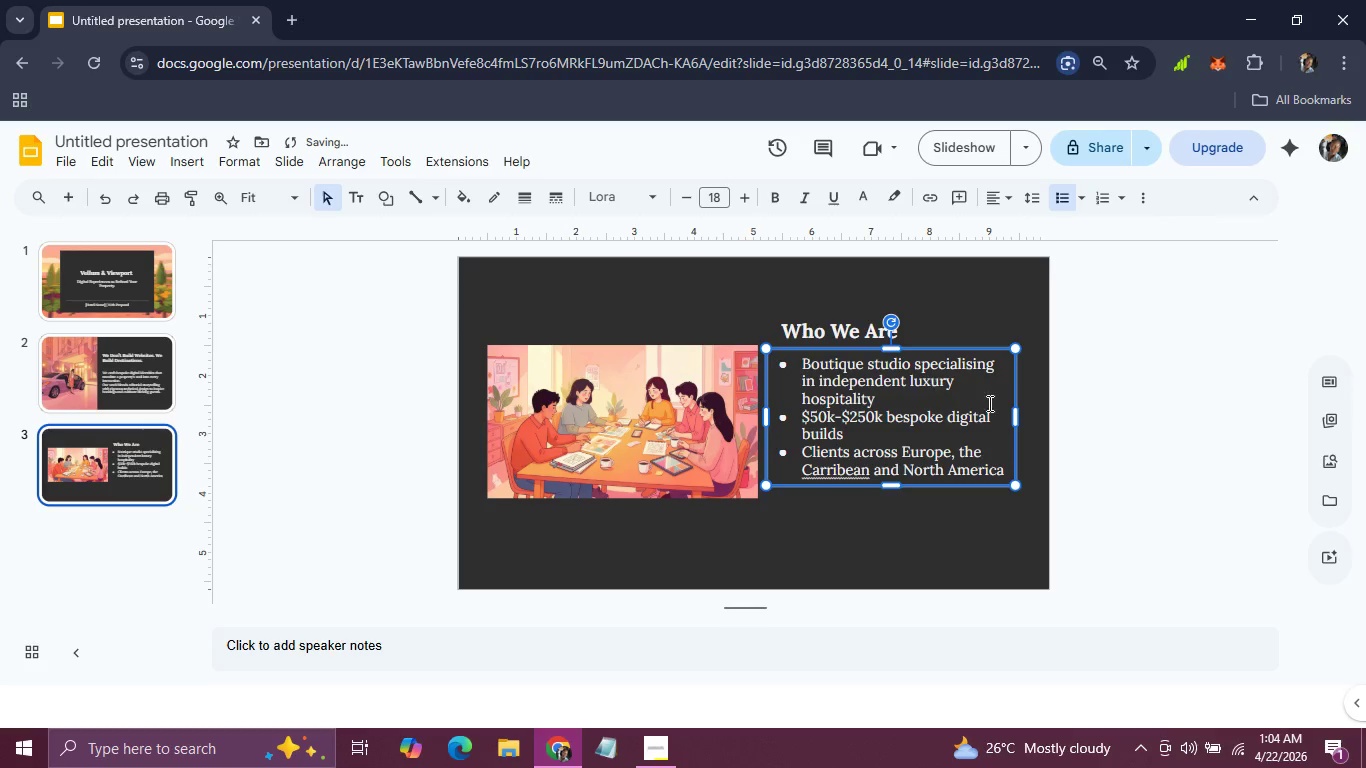 
left_click([1154, 460])
 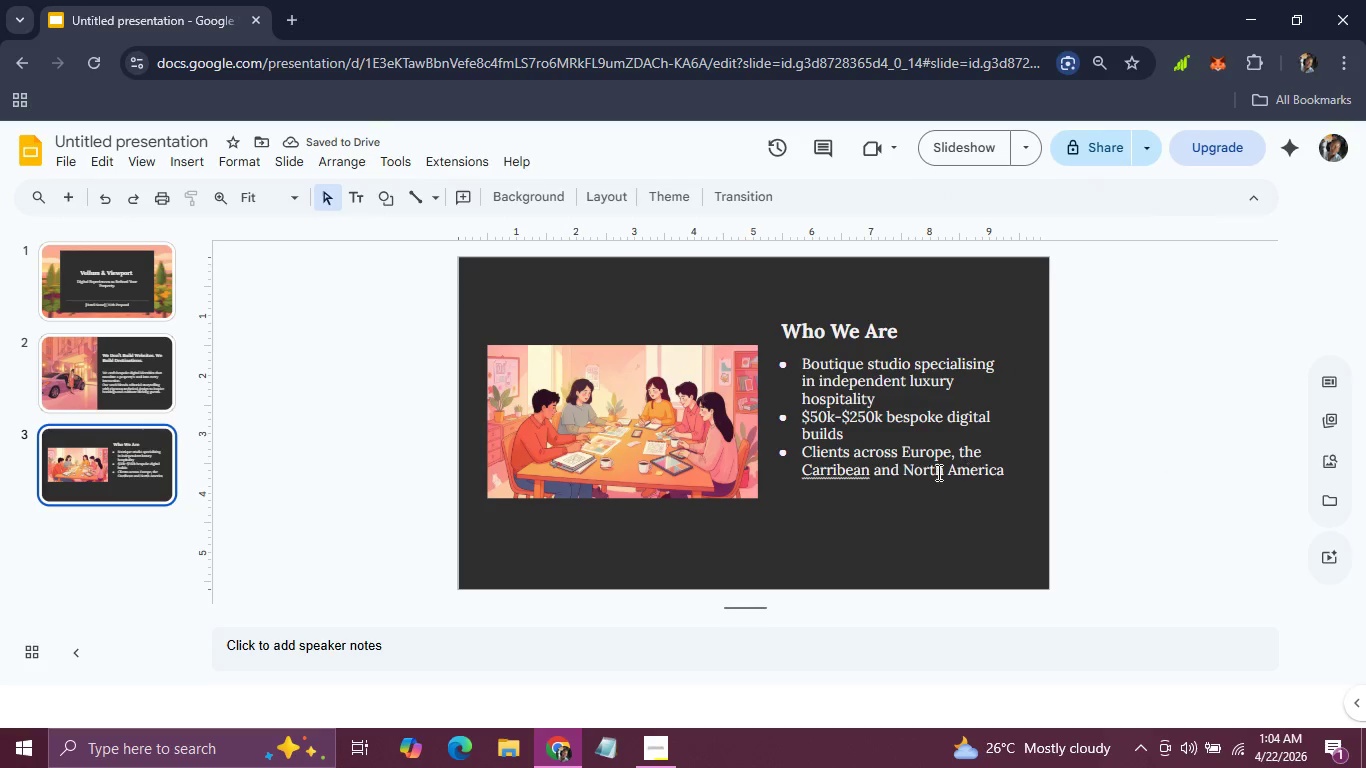 
left_click([915, 459])
 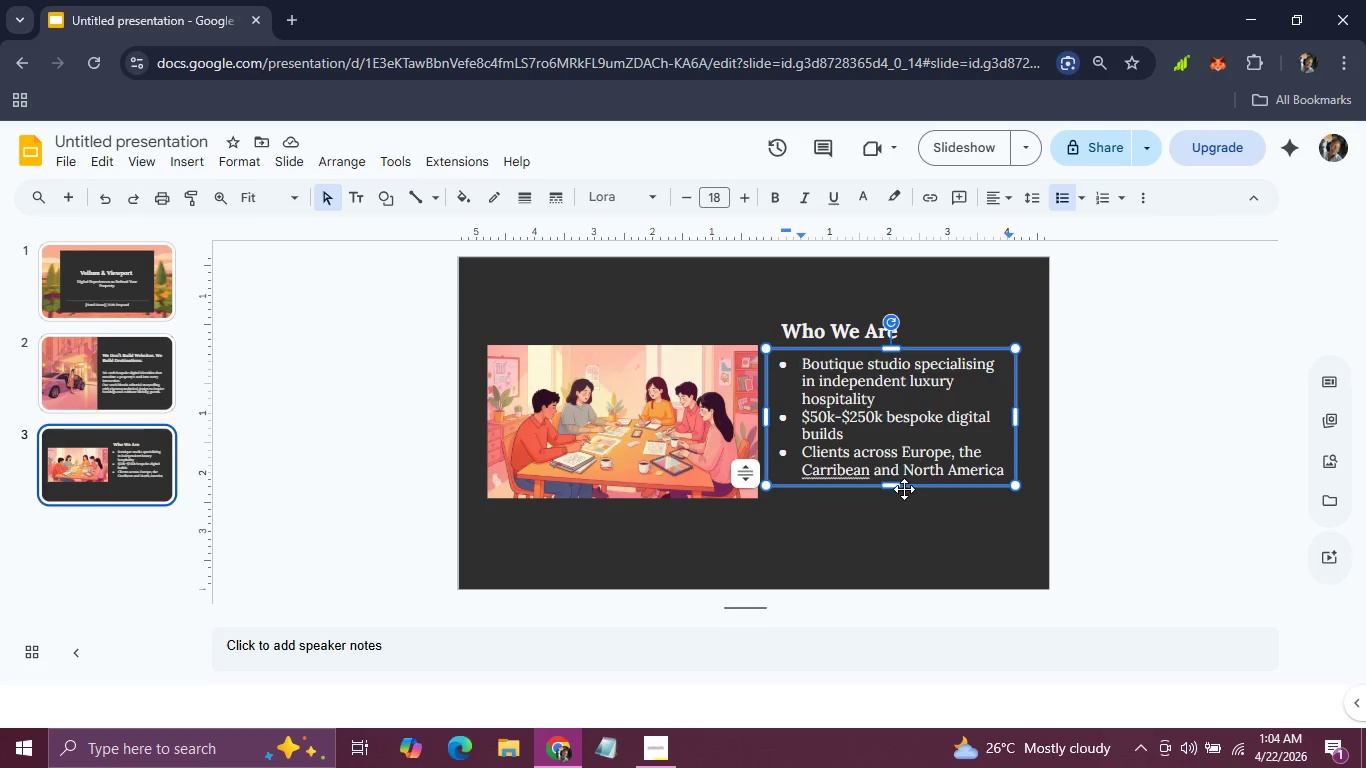 
left_click_drag(start_coordinate=[904, 489], to_coordinate=[904, 502])
 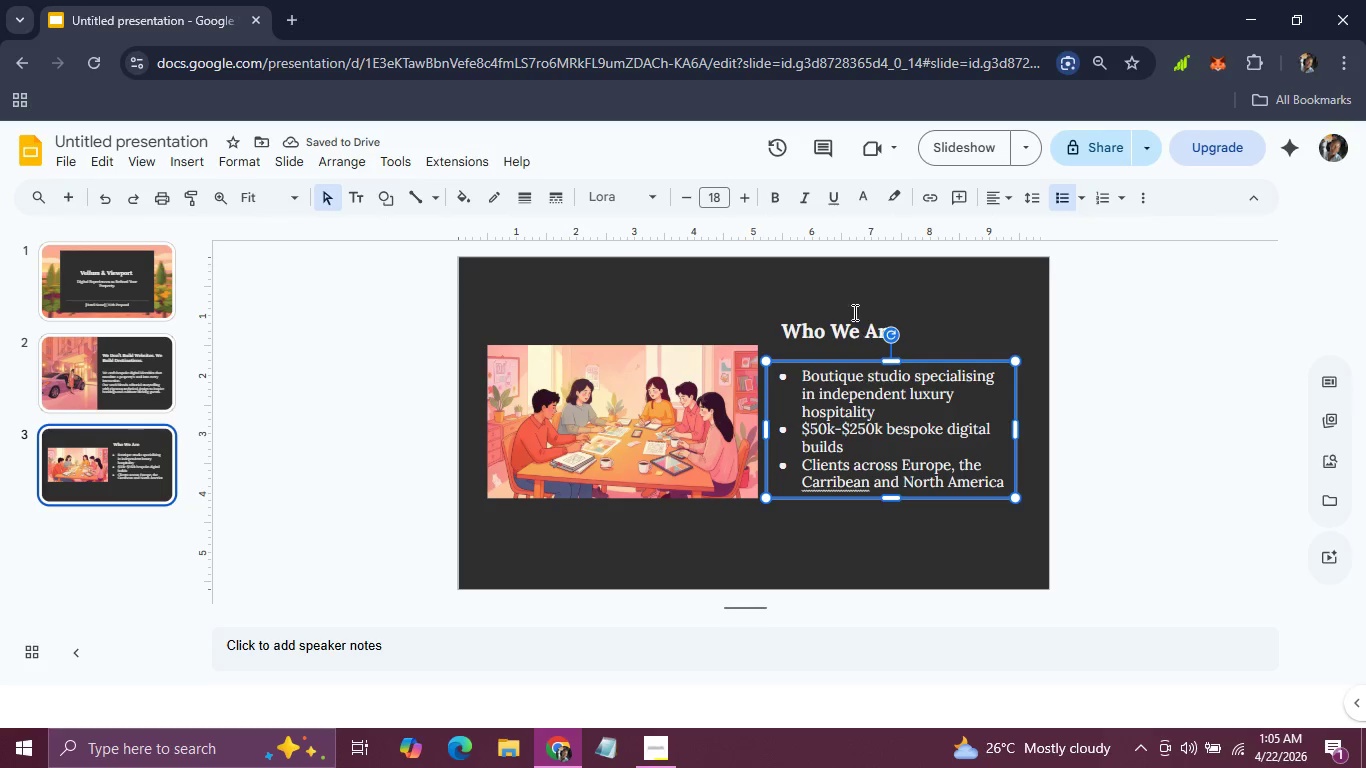 
left_click_drag(start_coordinate=[841, 323], to_coordinate=[841, 315])
 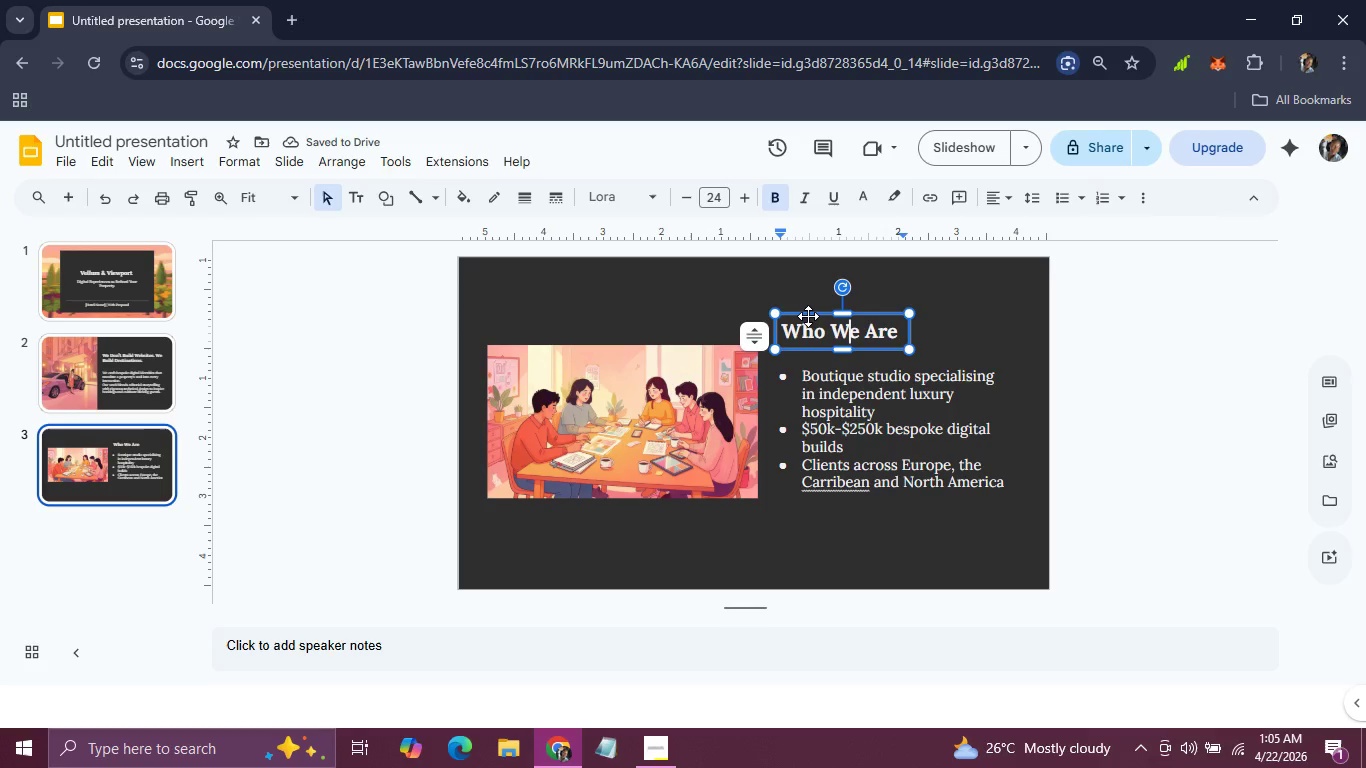 
left_click([808, 316])
 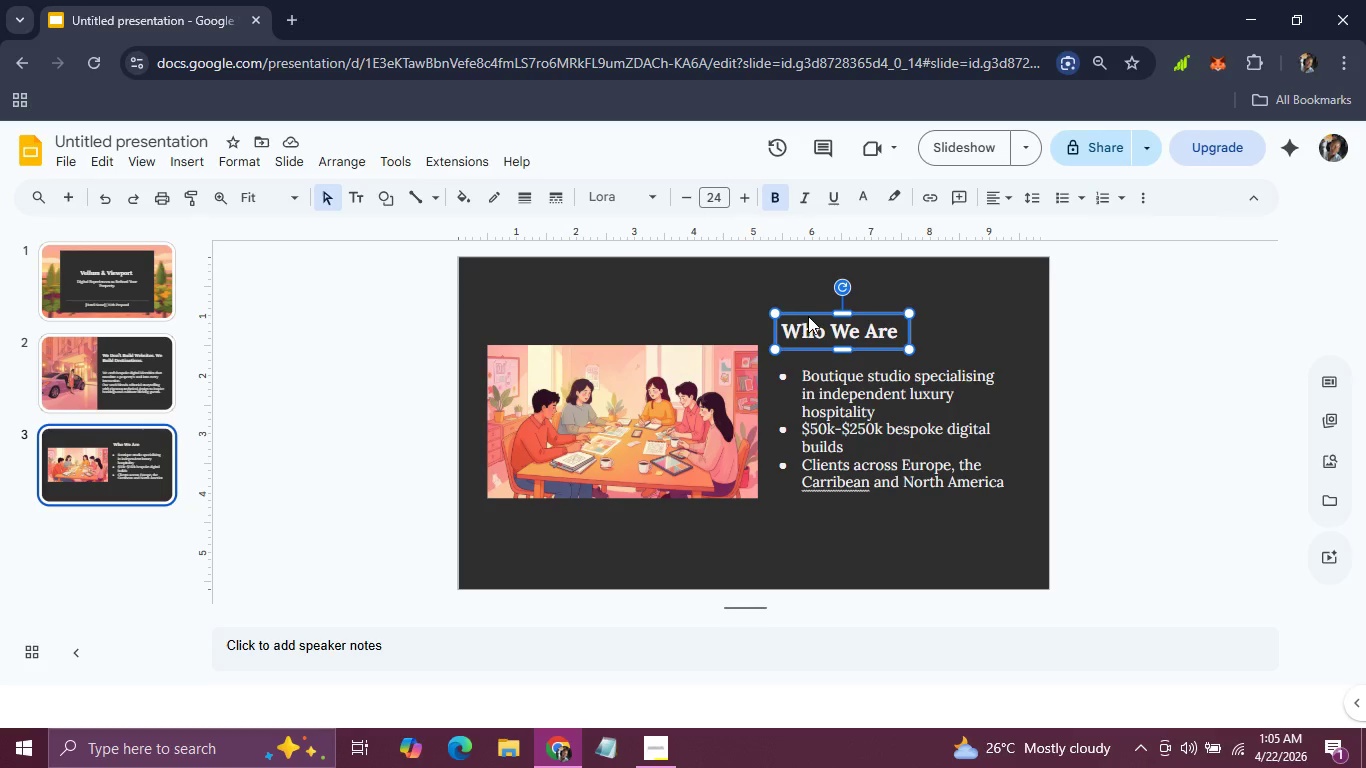 
hold_key(key=ArrowDown, duration=0.86)
 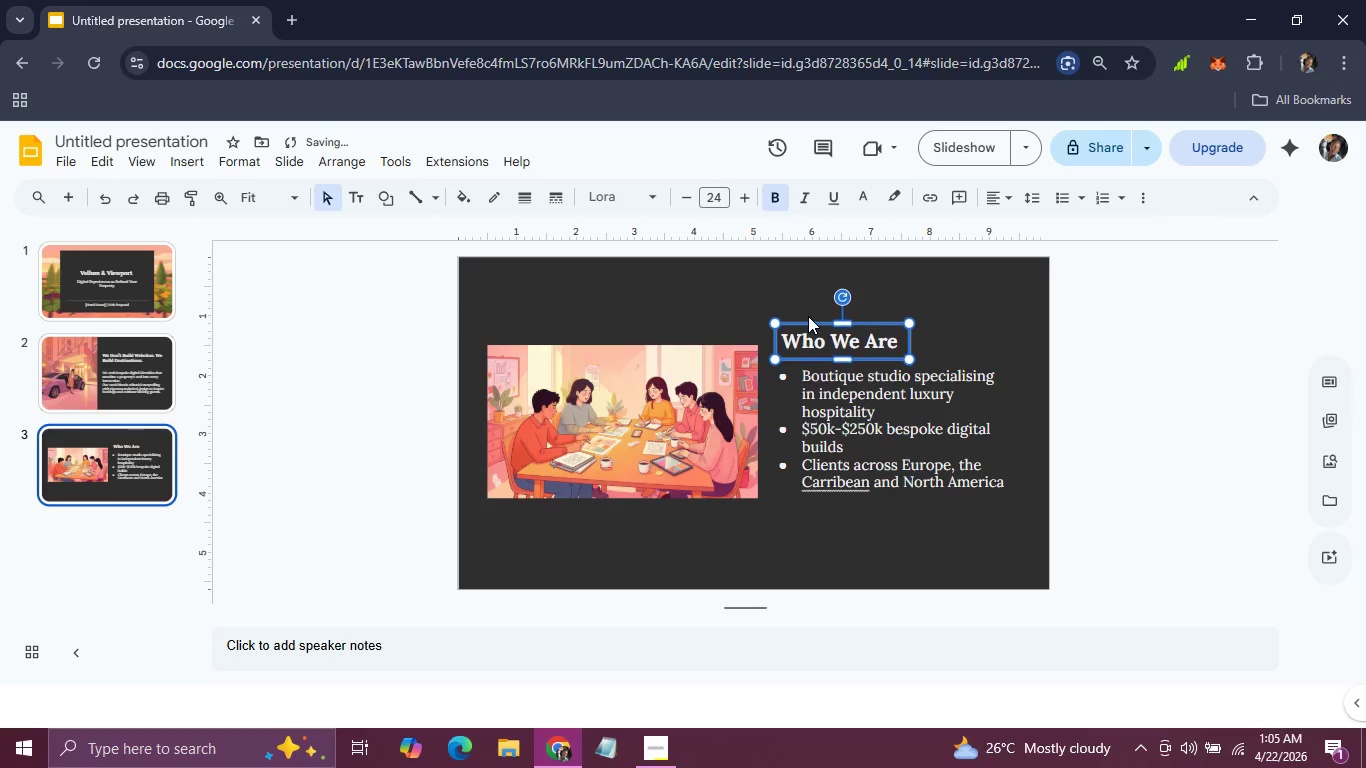 
key(ArrowDown)
 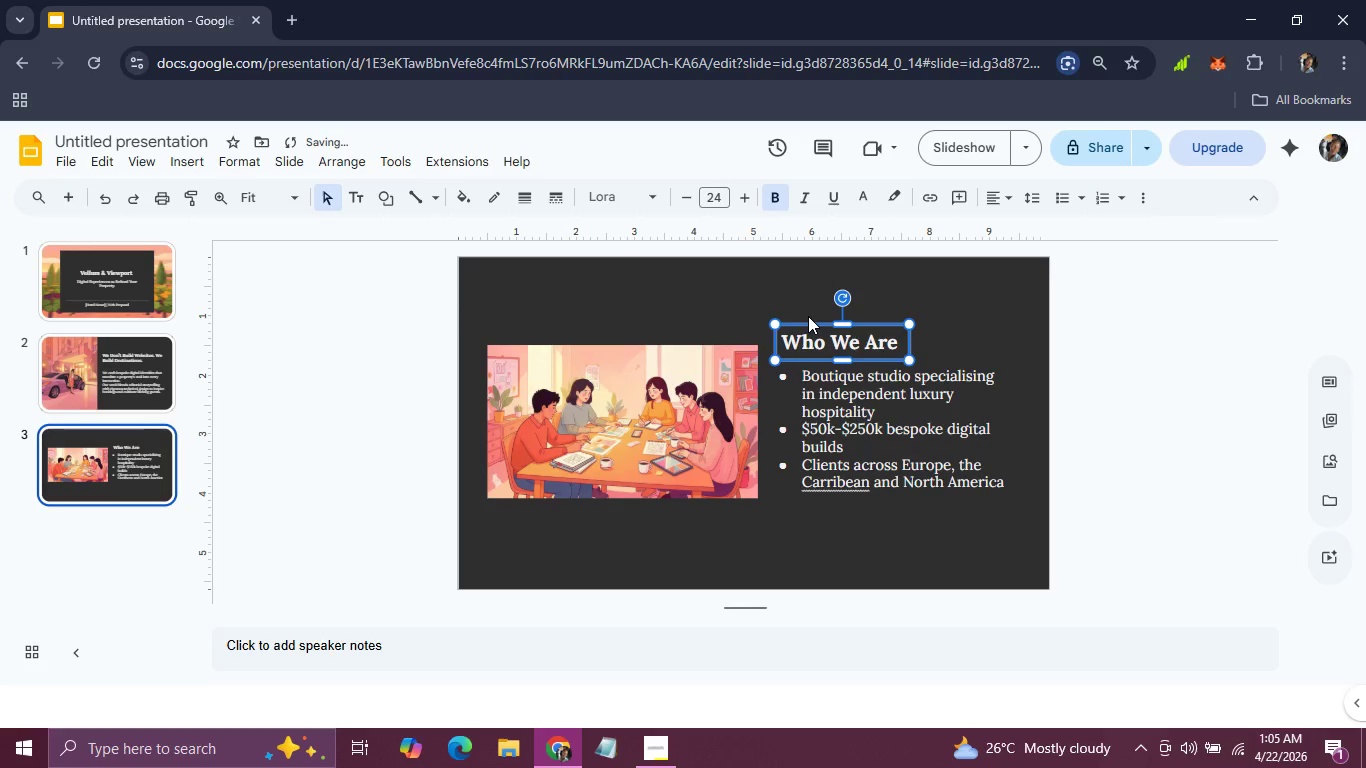 
key(ArrowDown)
 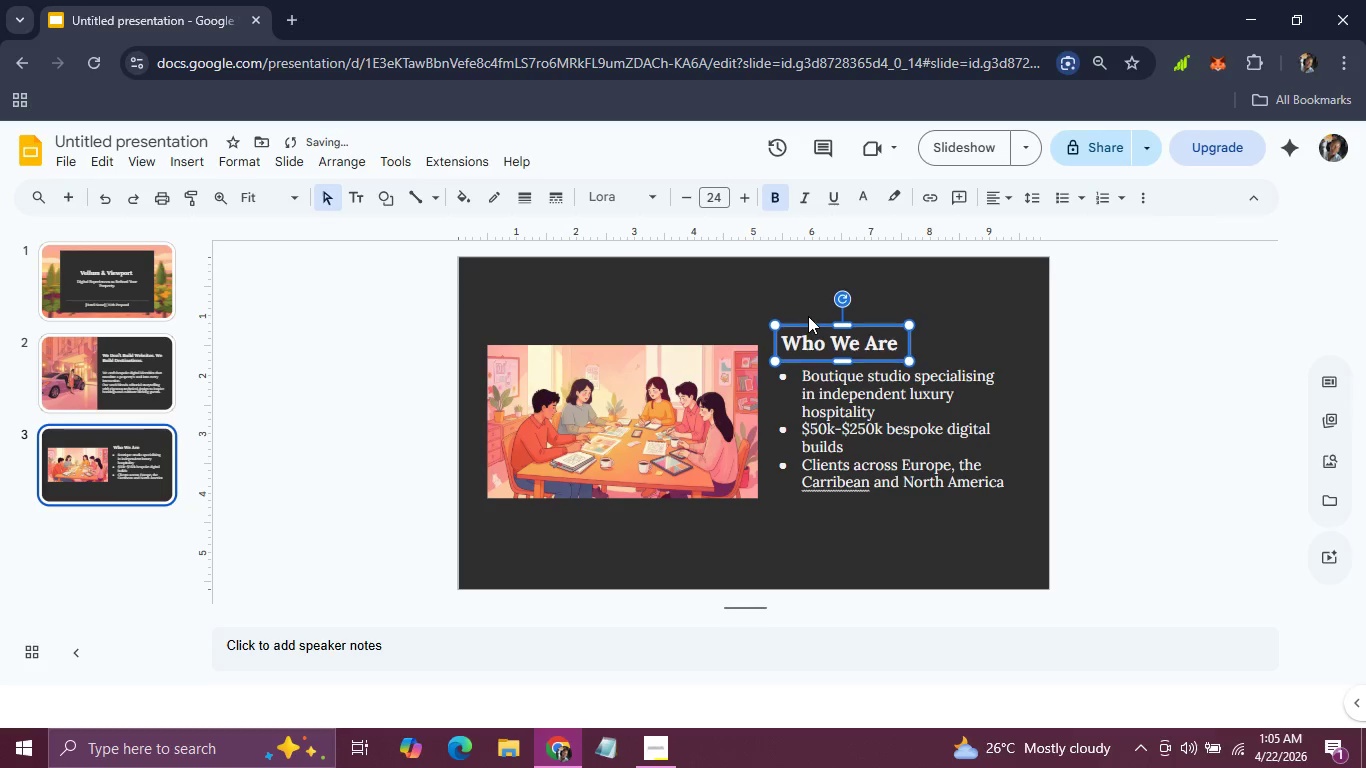 
key(ArrowDown)
 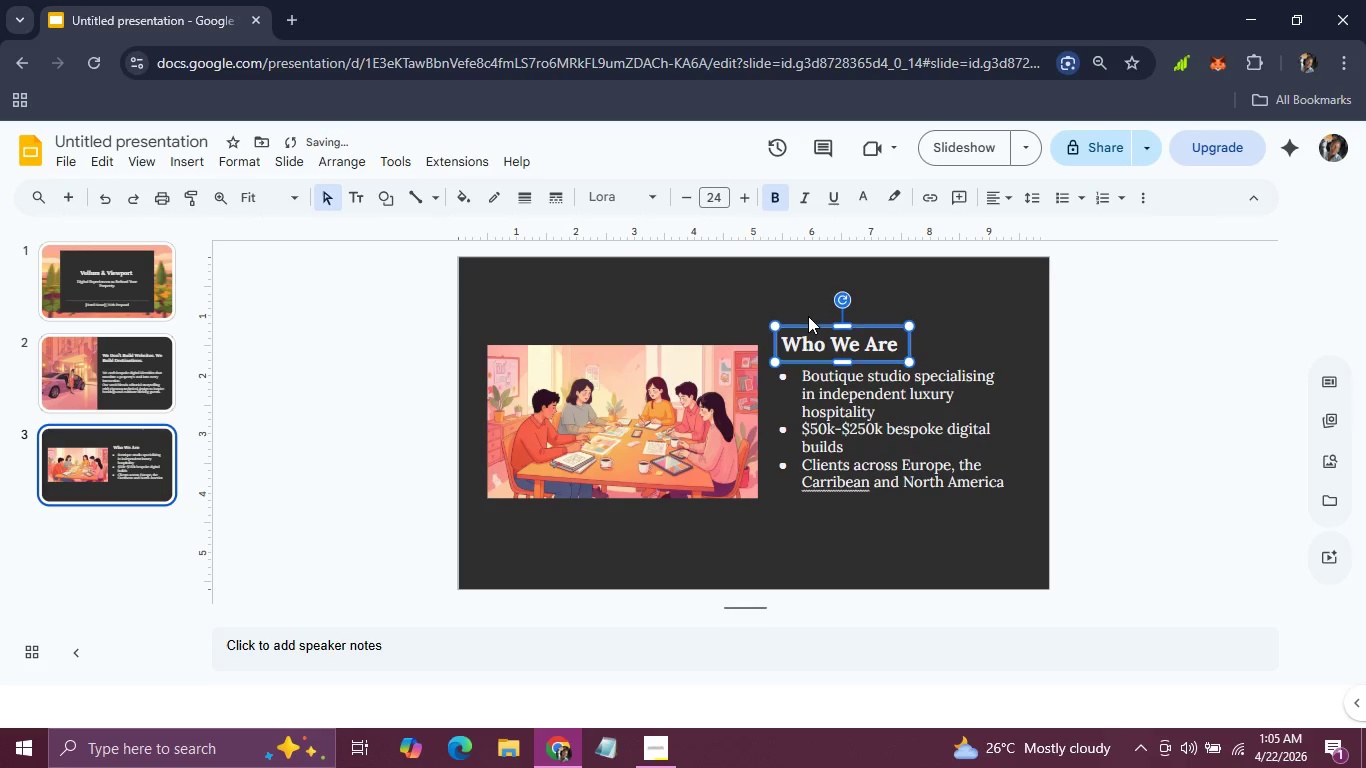 
key(ArrowDown)
 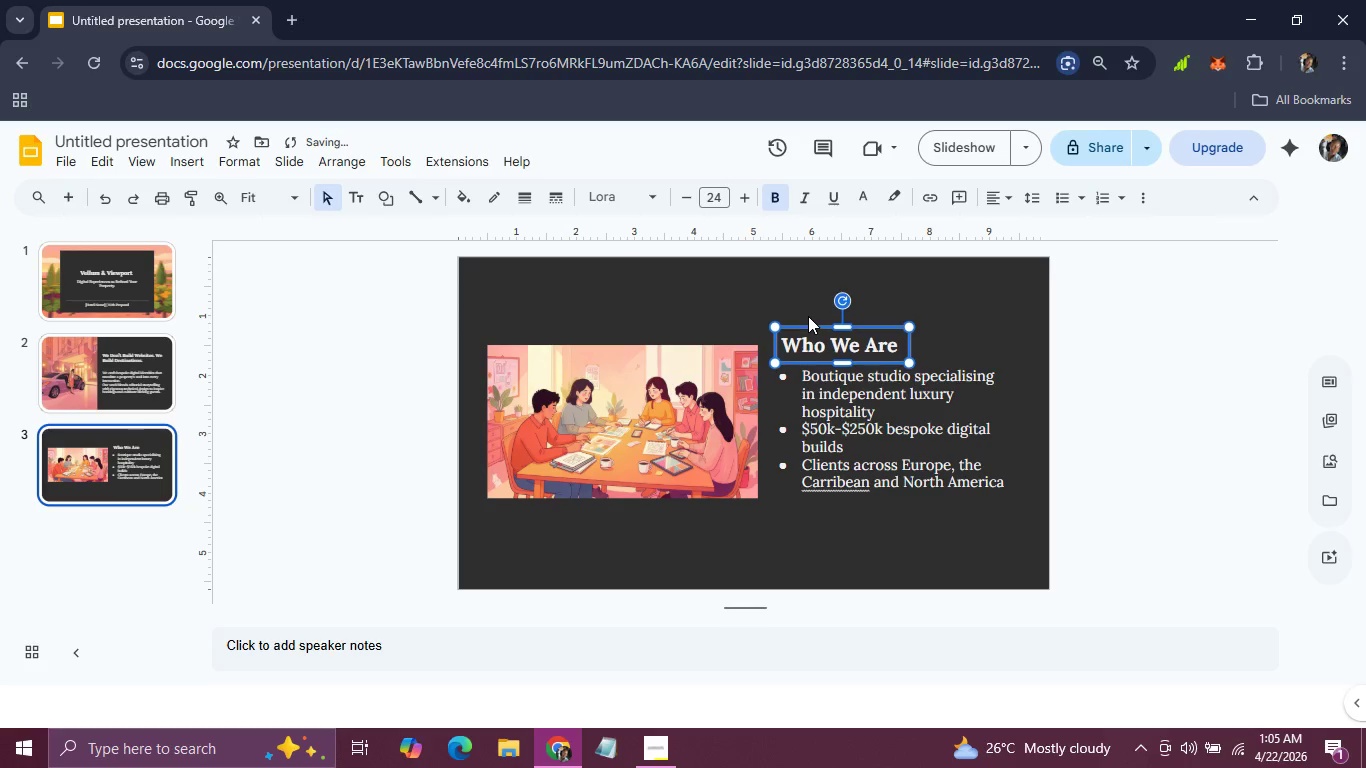 
key(ArrowDown)
 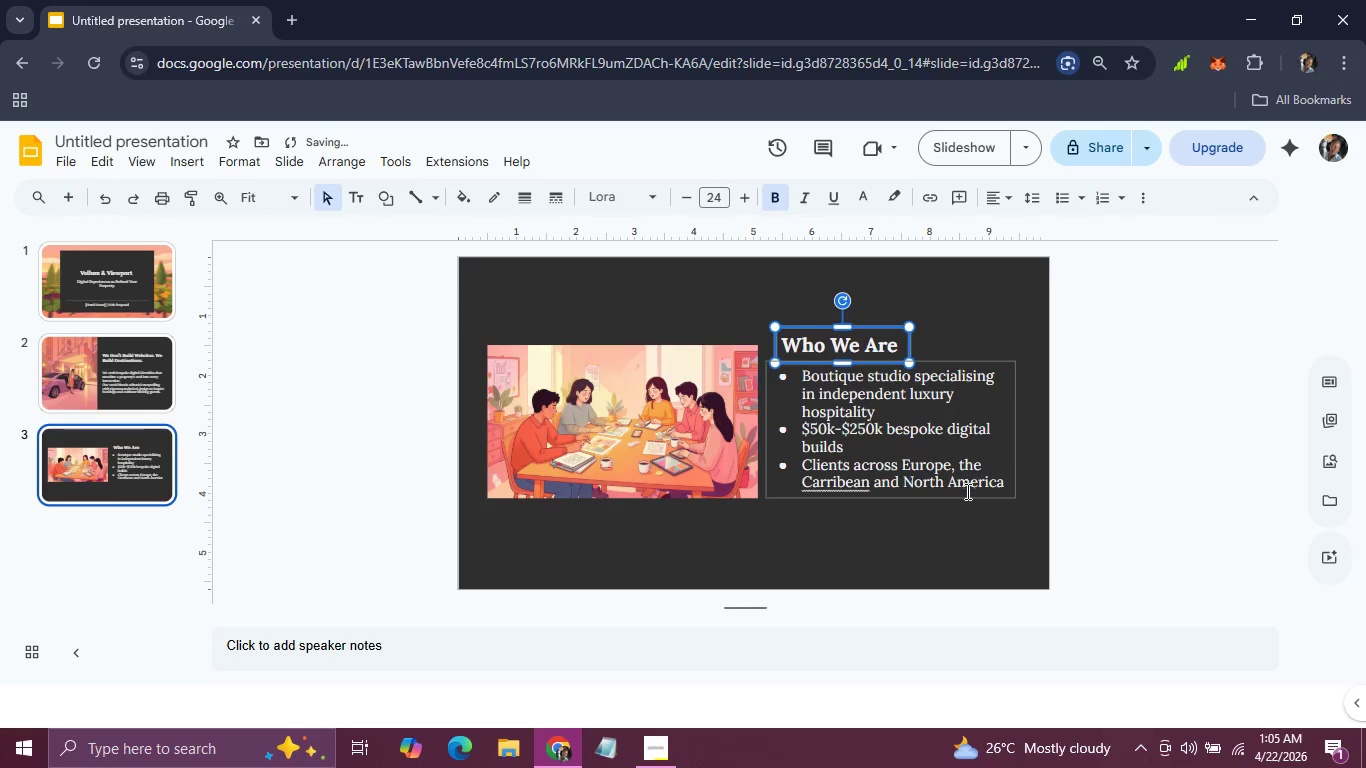 
hold_key(key=ShiftLeft, duration=0.75)
left_click([966, 491])
 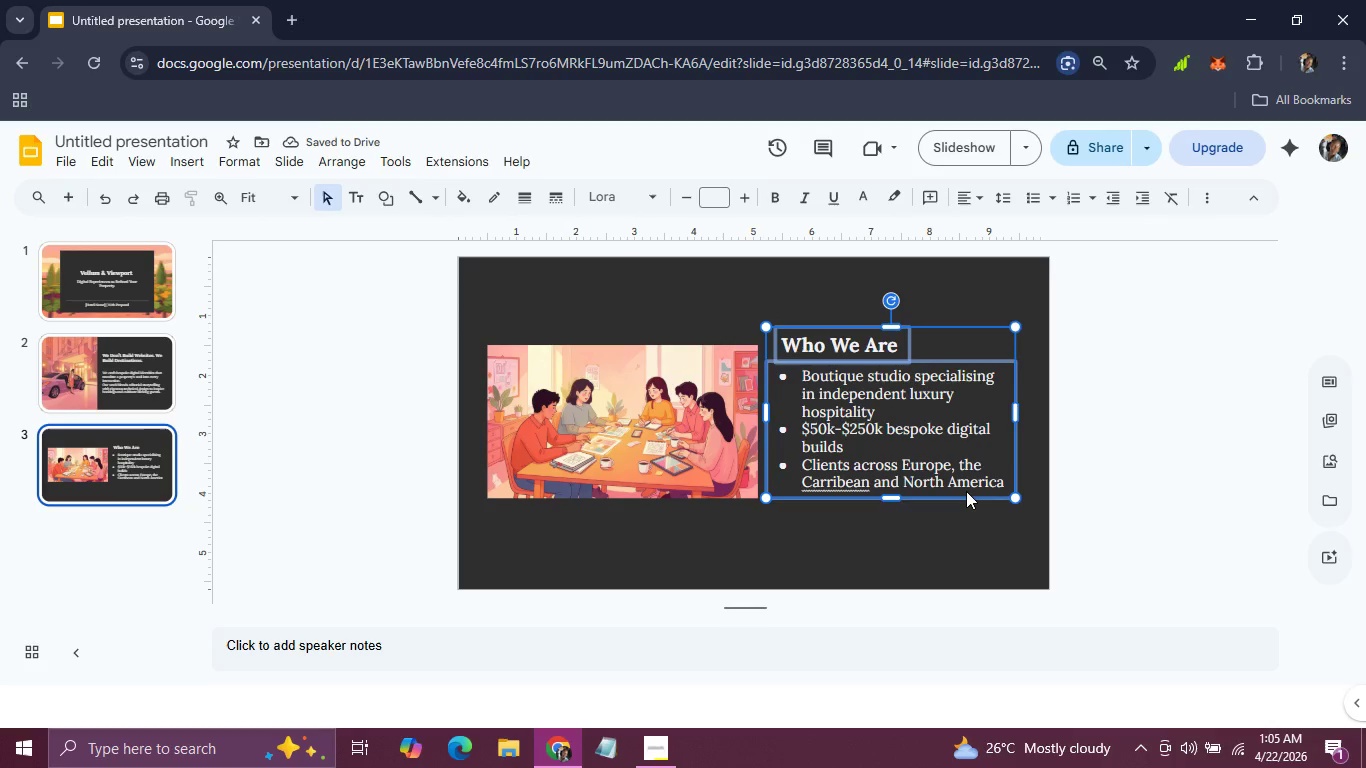 
hold_key(key=ArrowDown, duration=0.55)
 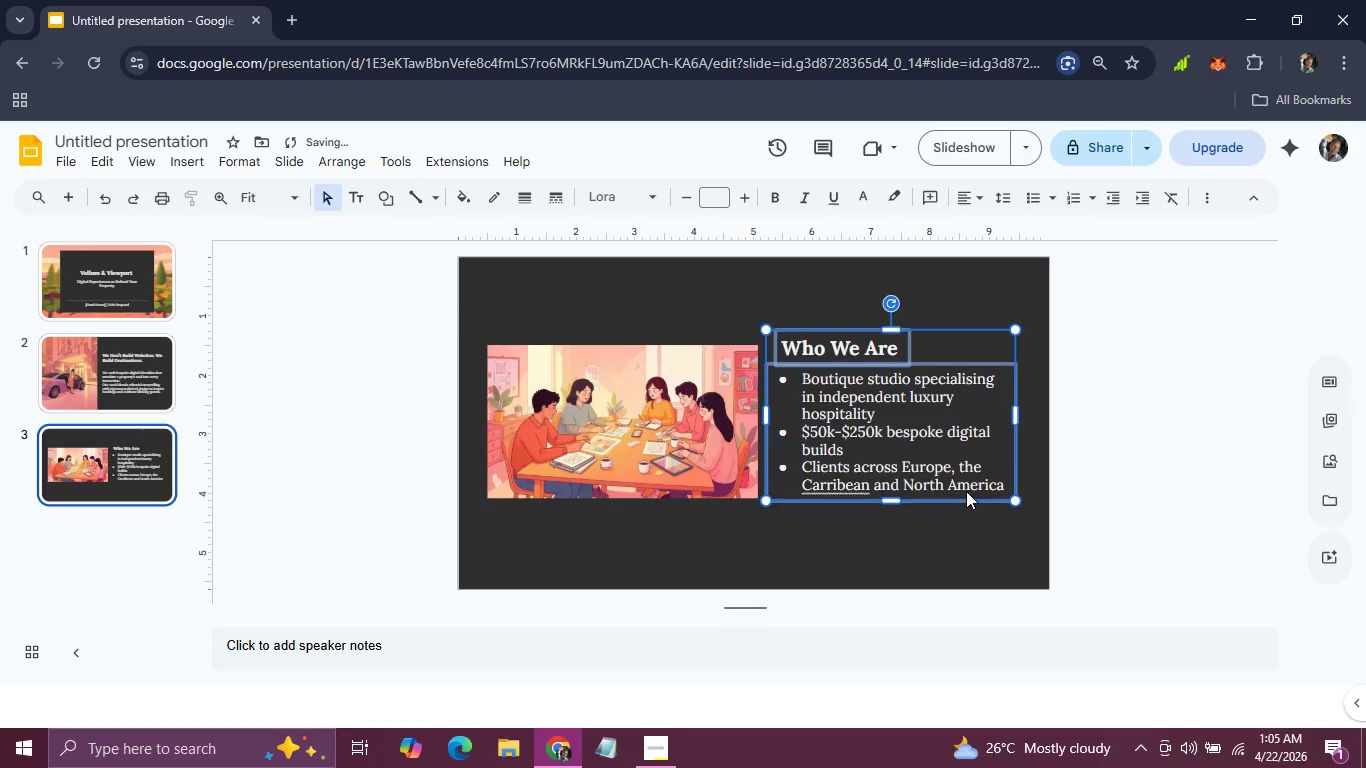 
key(ArrowDown)
 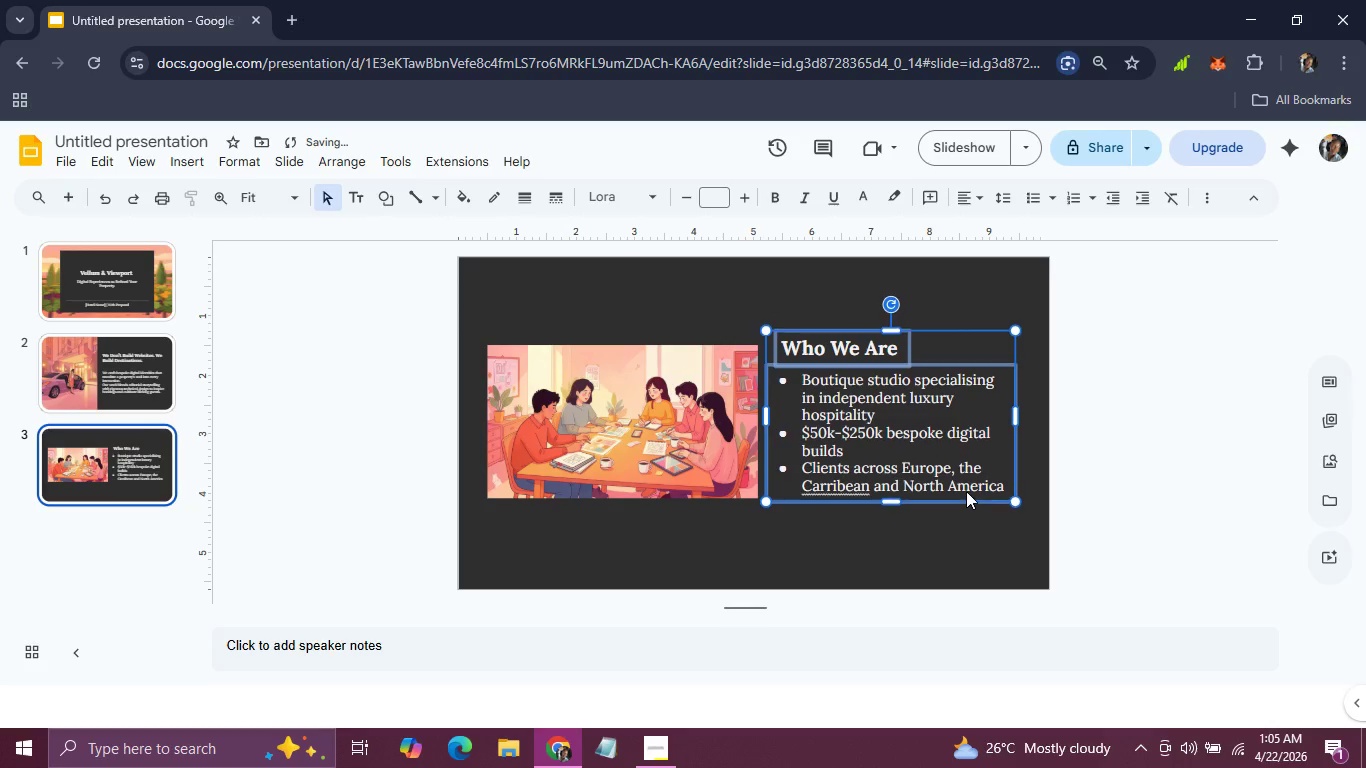 
key(ArrowDown)
 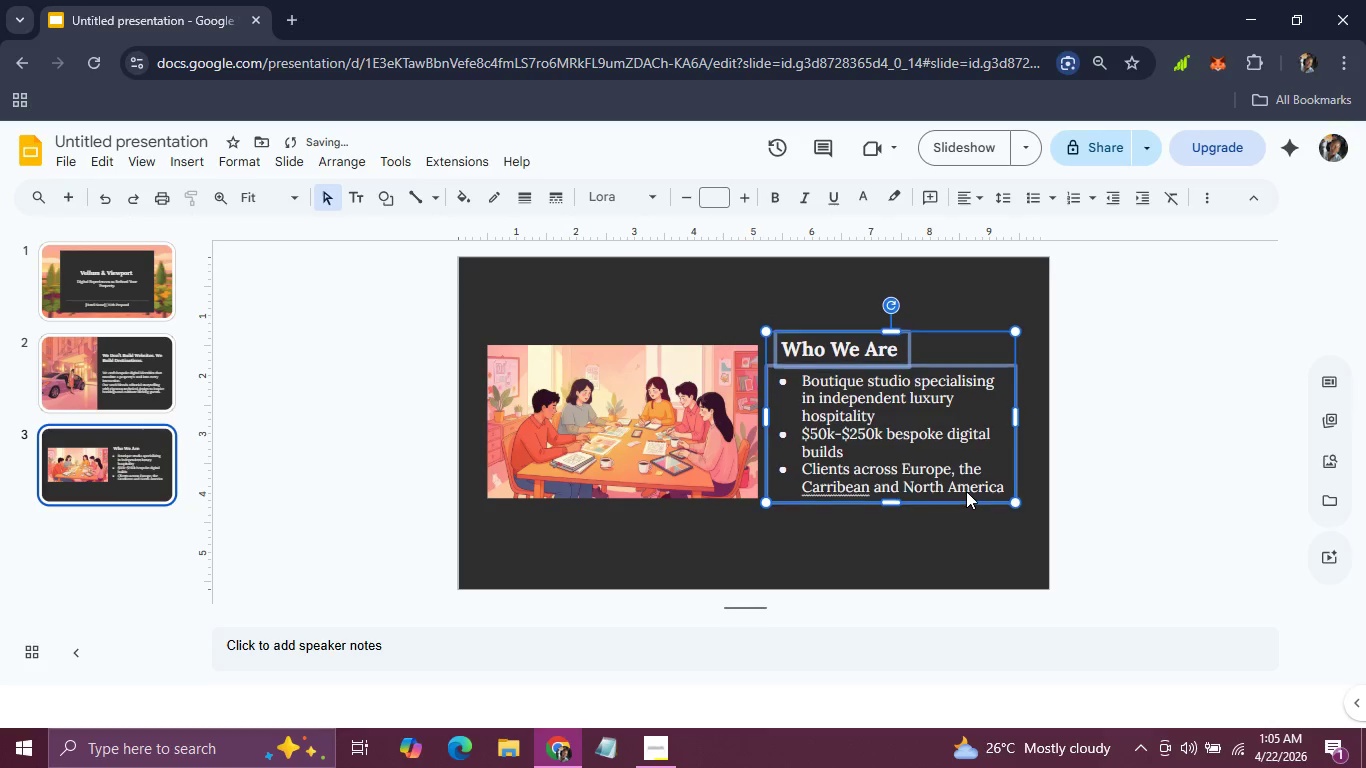 
key(ArrowDown)
 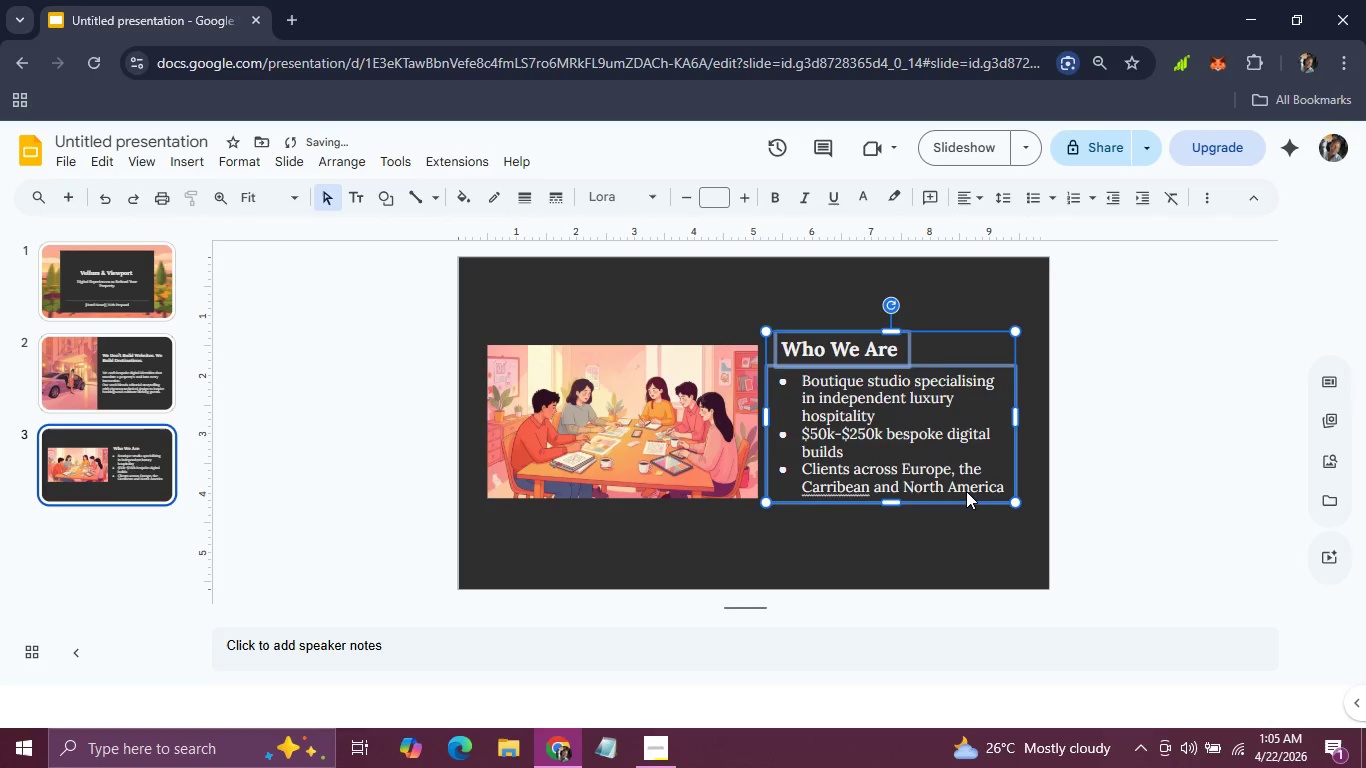 
key(ArrowDown)
 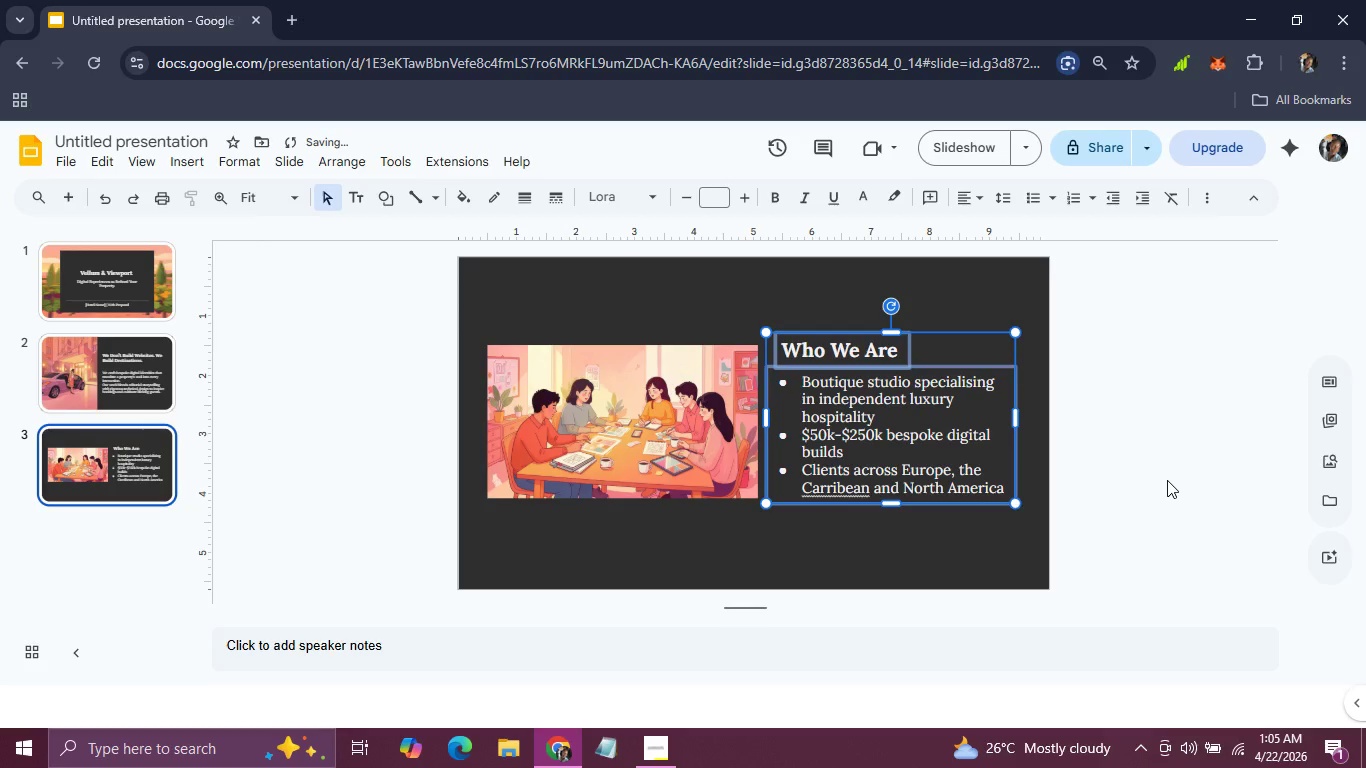 
left_click([1167, 480])
 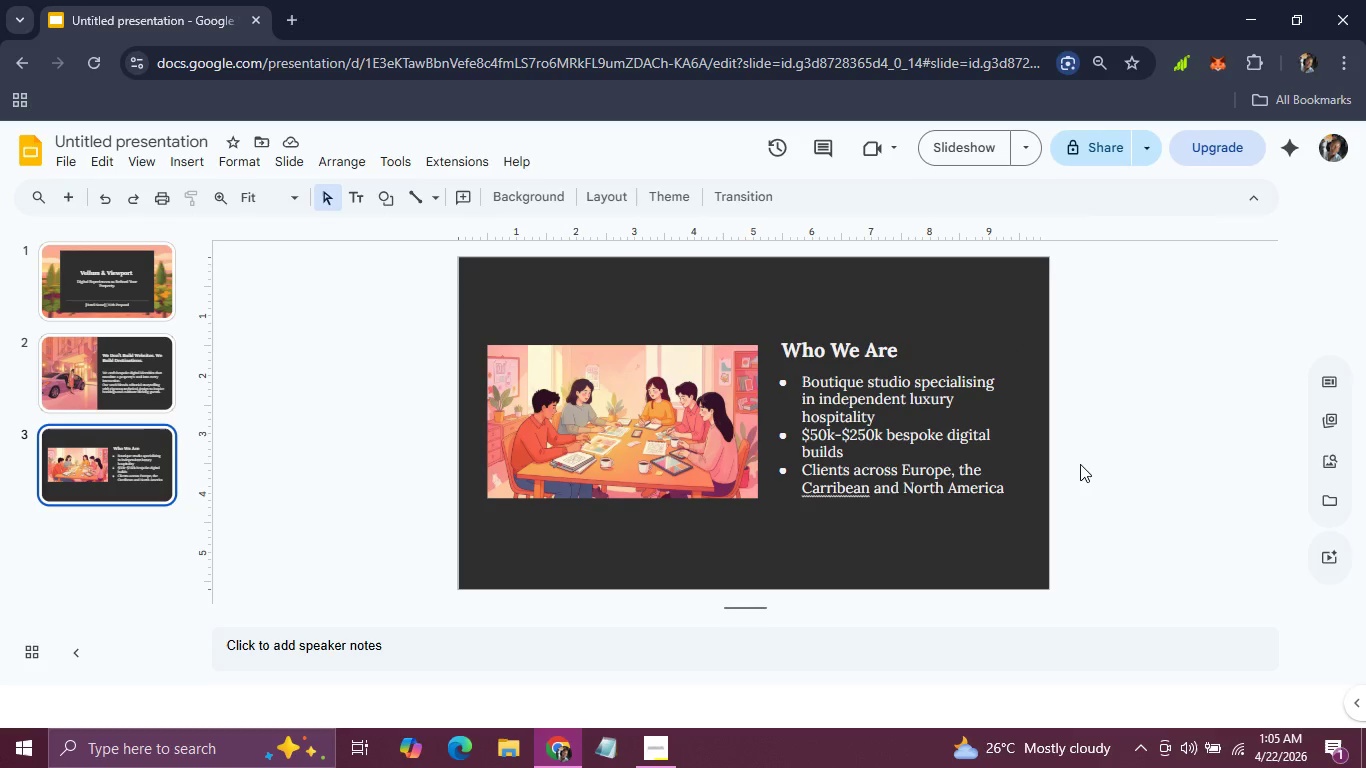 
wait(6.0)
 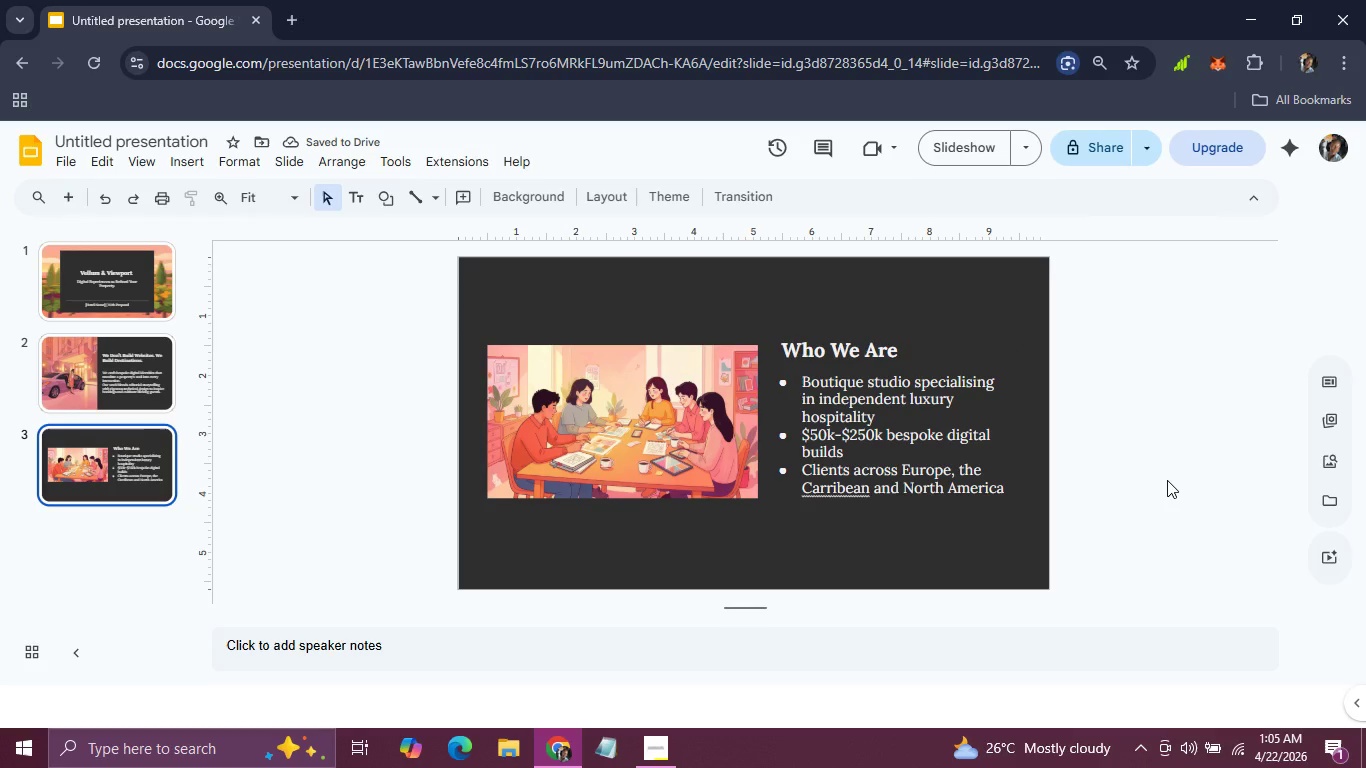 
left_click([164, 293])
 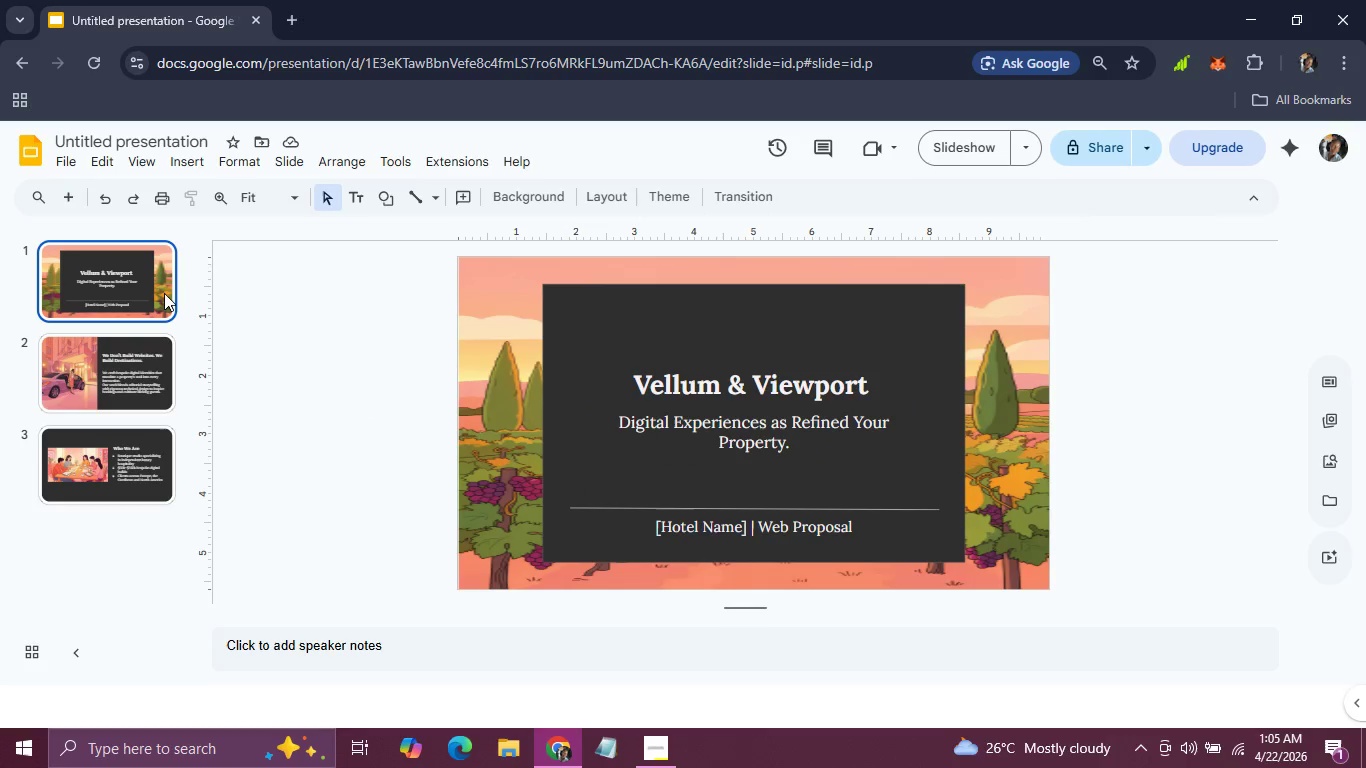 
key(ArrowRight)
 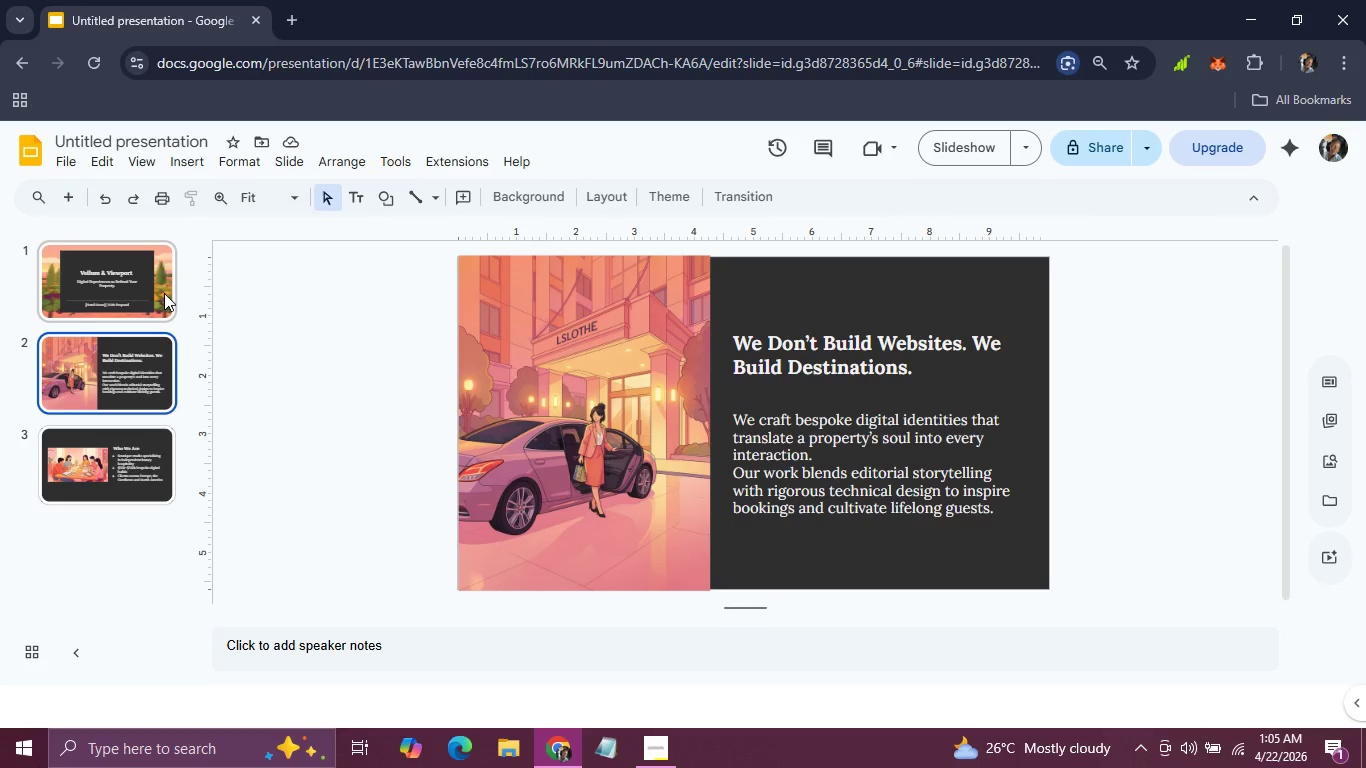 
key(ArrowLeft)
 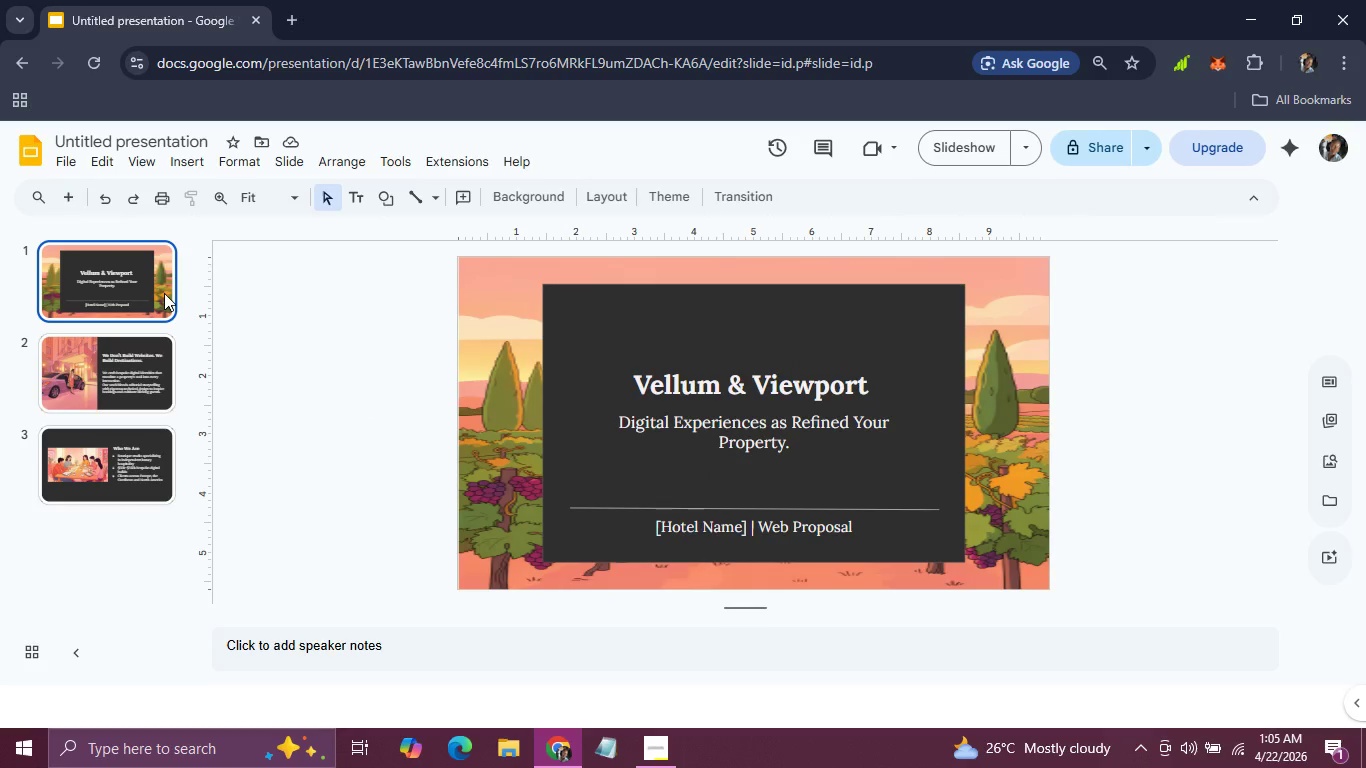 
key(ArrowRight)
 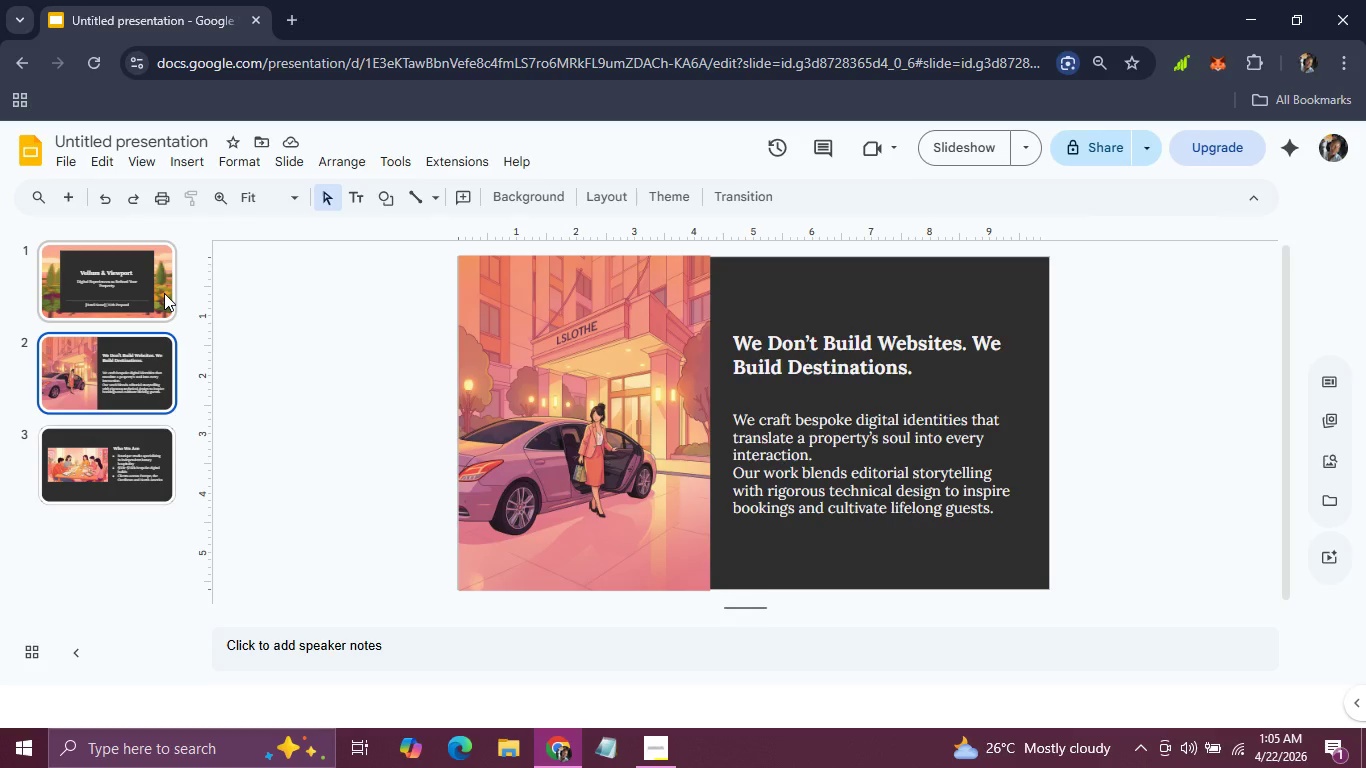 
key(ArrowRight)
 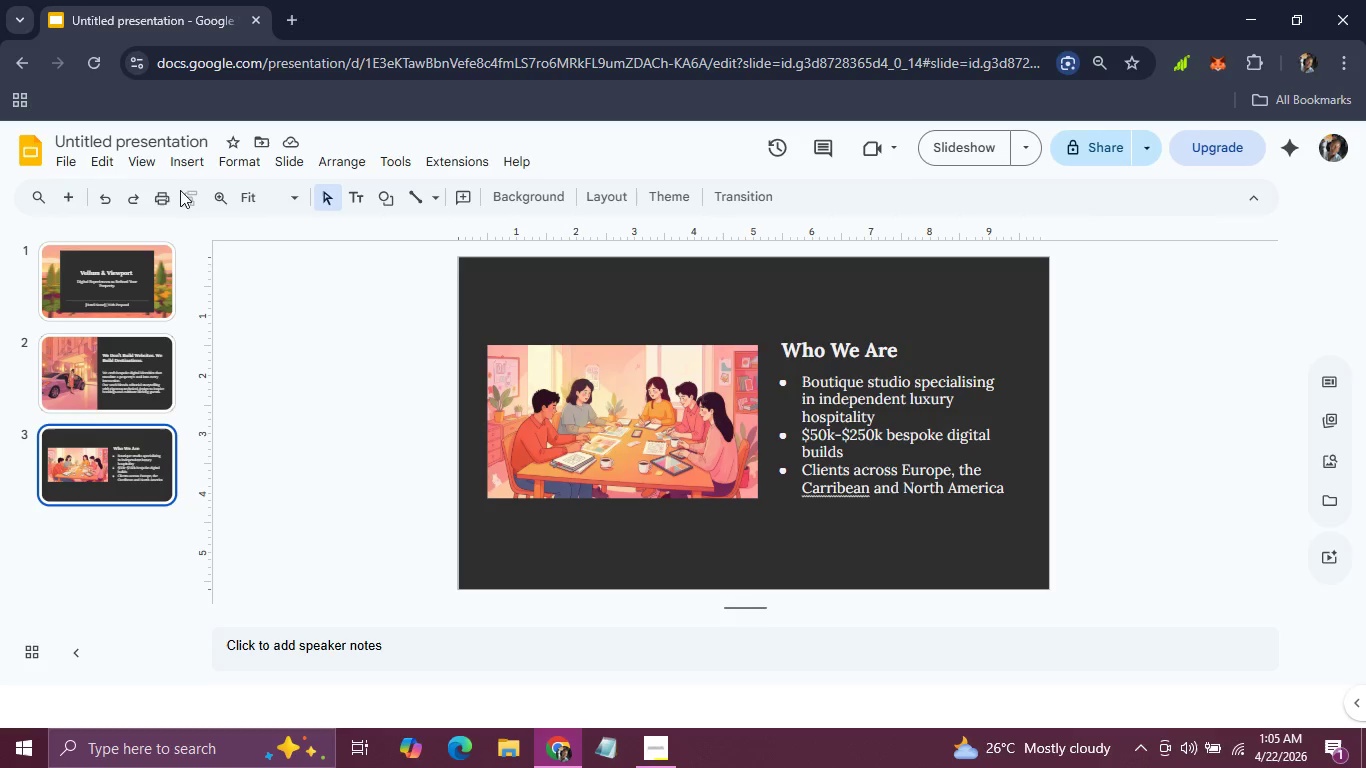 
left_click([58, 199])
 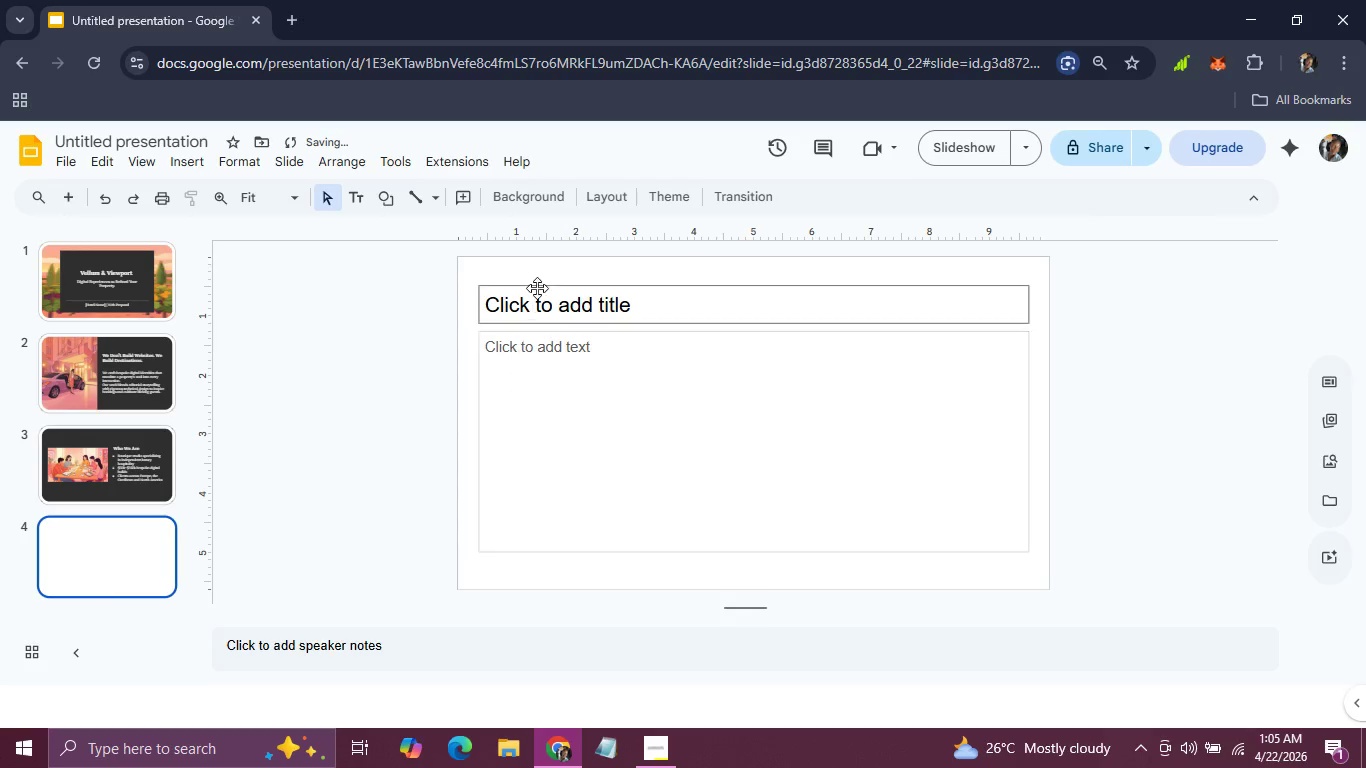 
left_click([537, 286])
 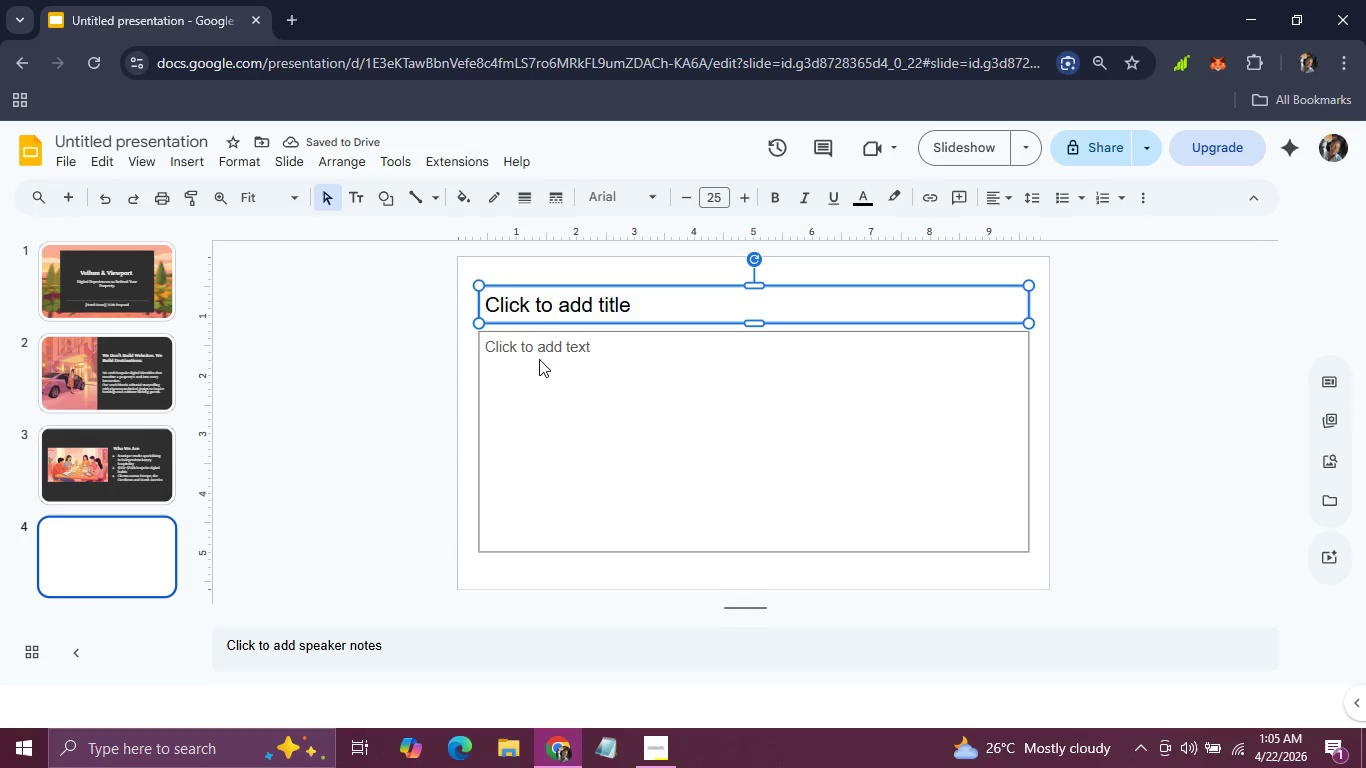 
hold_key(key=ShiftLeft, duration=0.72)
left_click([539, 359])
 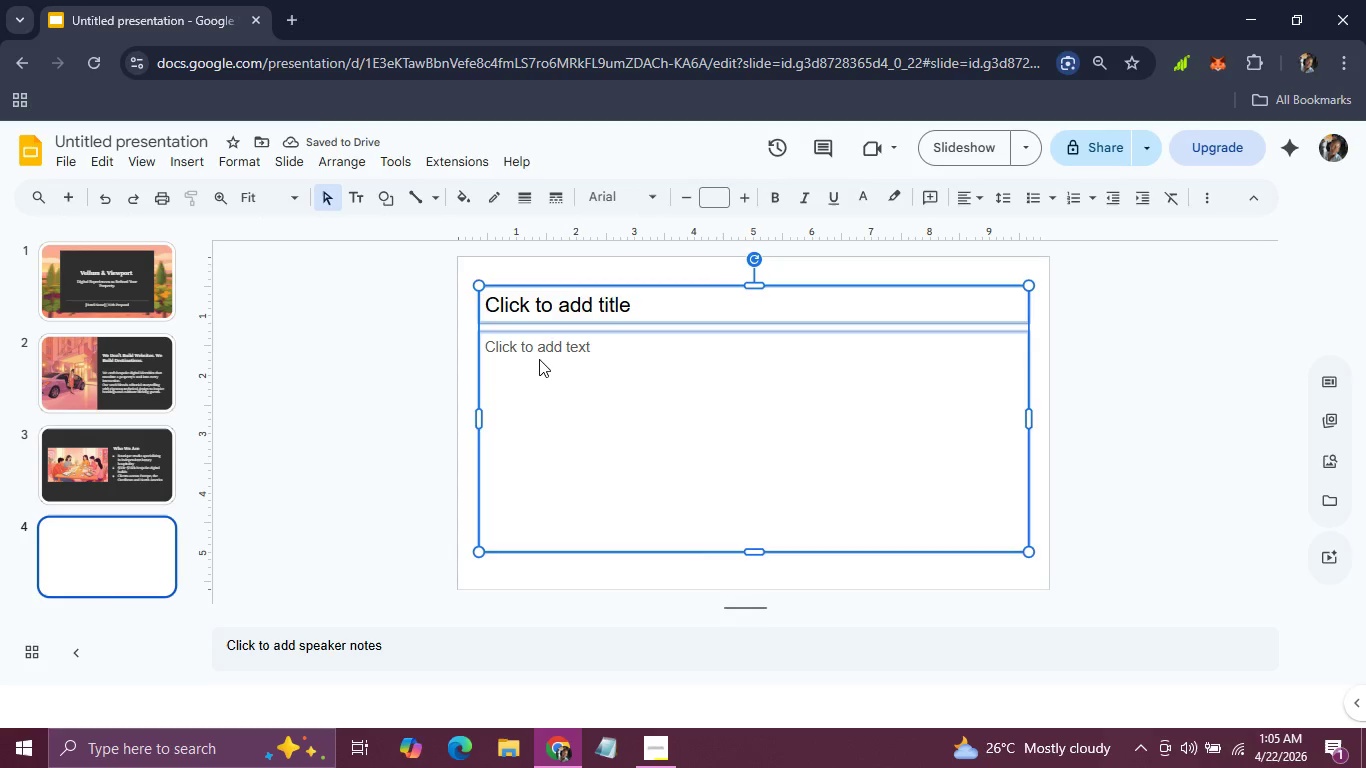 
key(Backspace)
 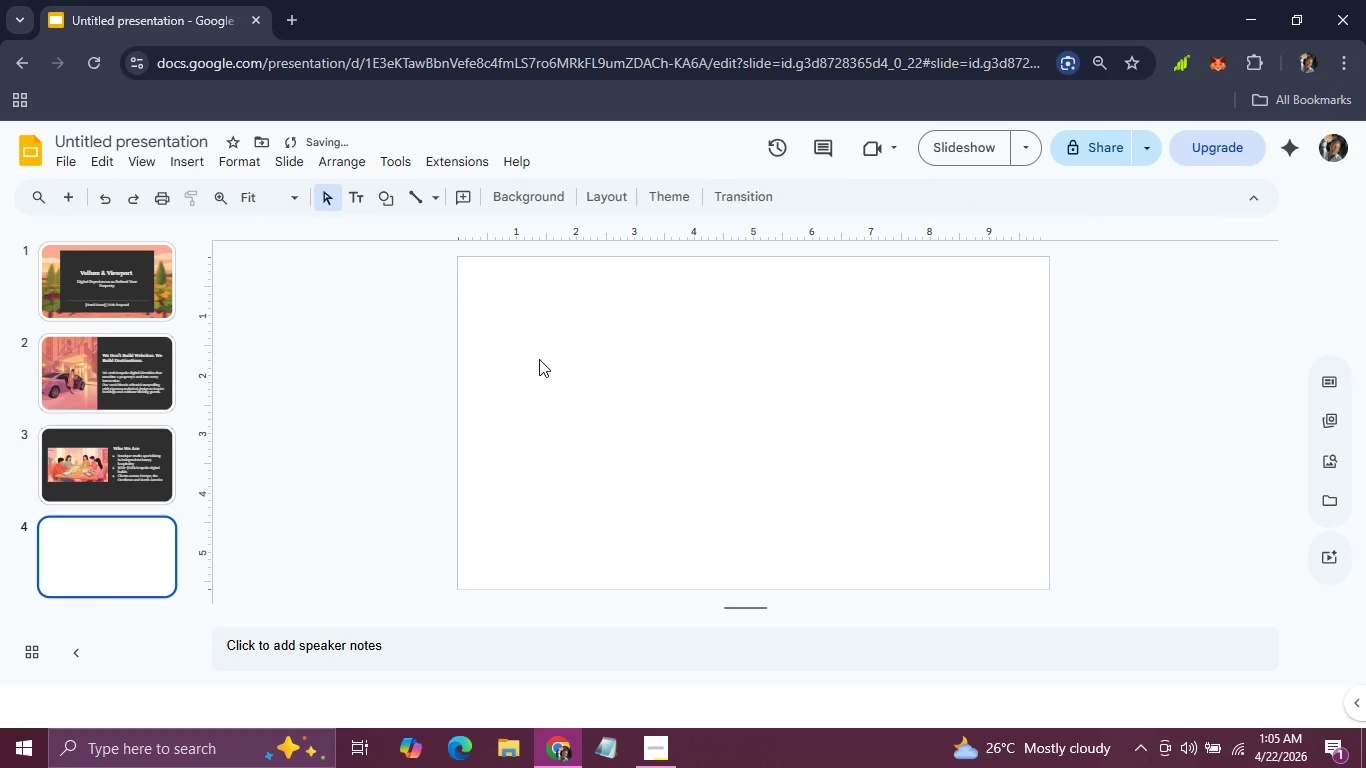 
key(Control+V)
 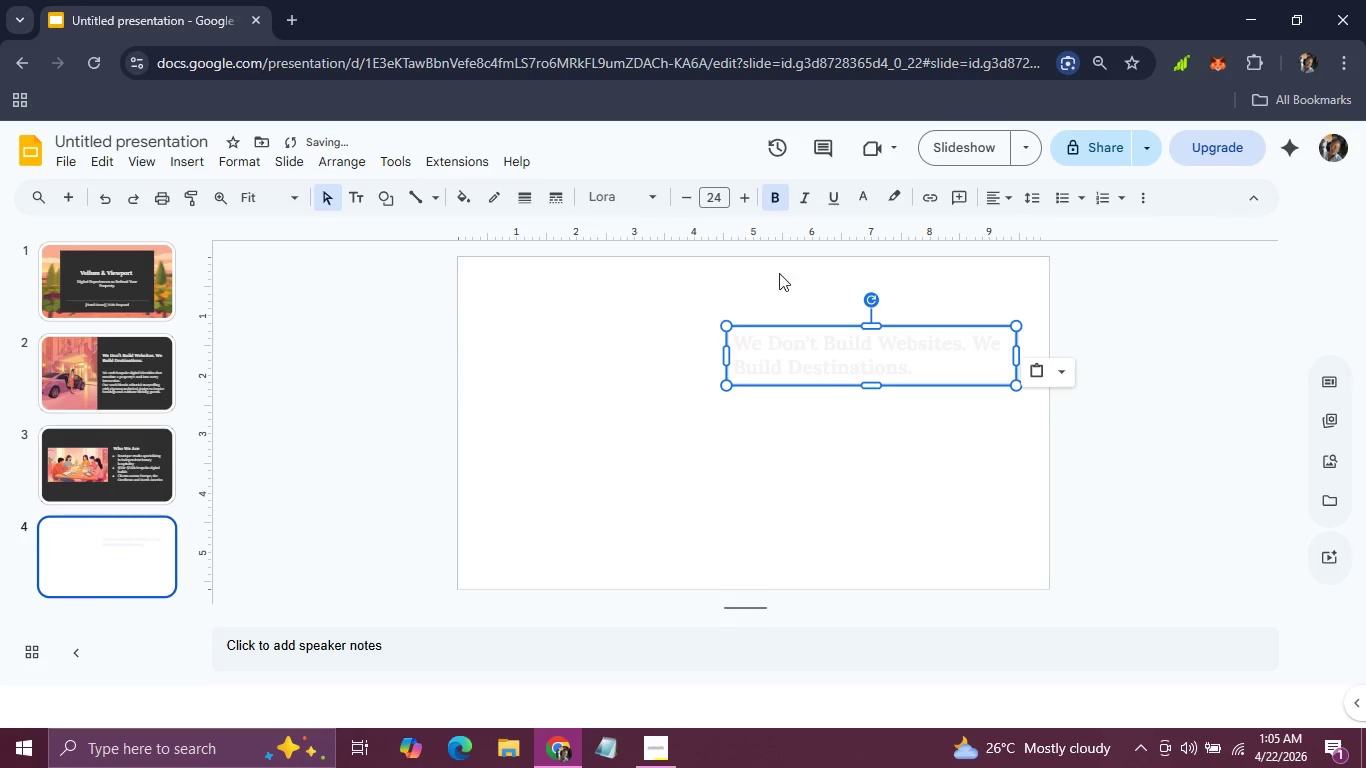 
key(Backspace)
 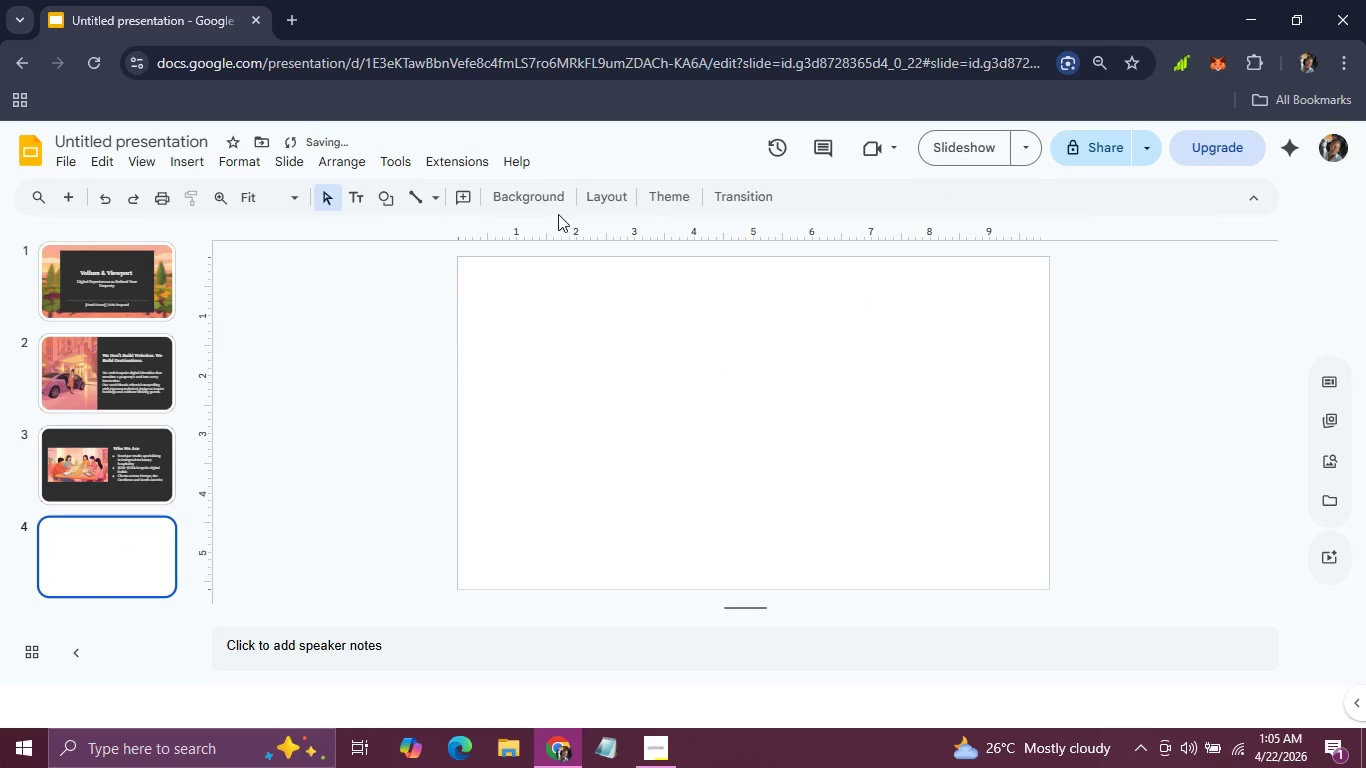 
left_click([528, 197])
 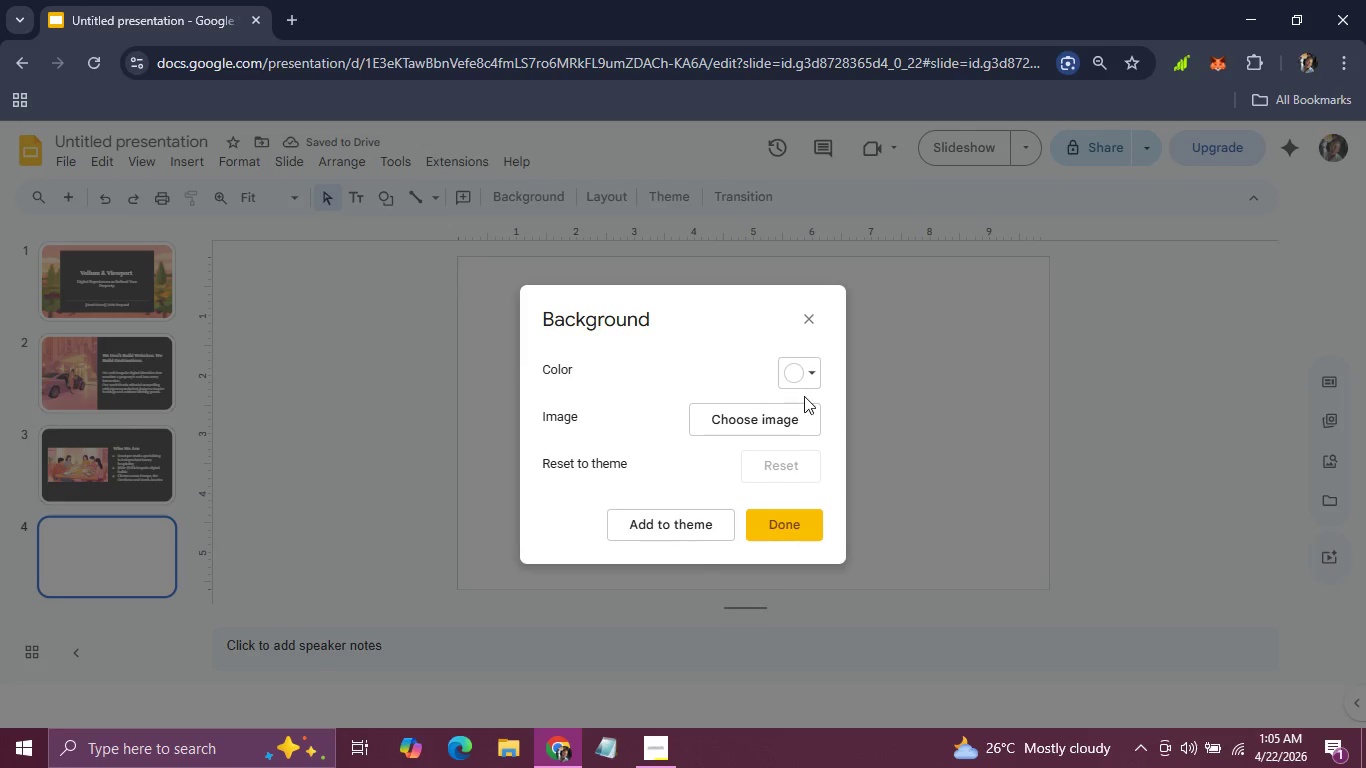 
left_click_drag(start_coordinate=[805, 397], to_coordinate=[806, 379])
 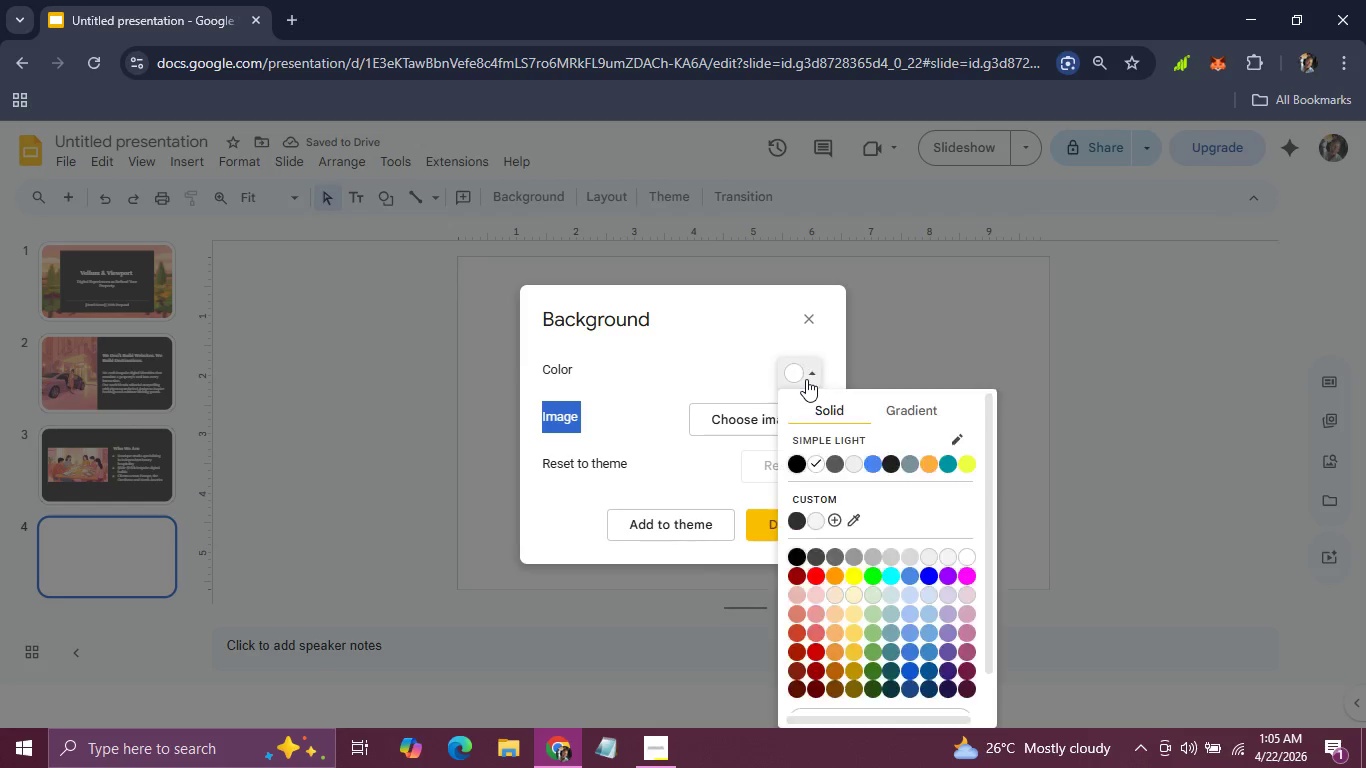 
left_click([806, 379])
 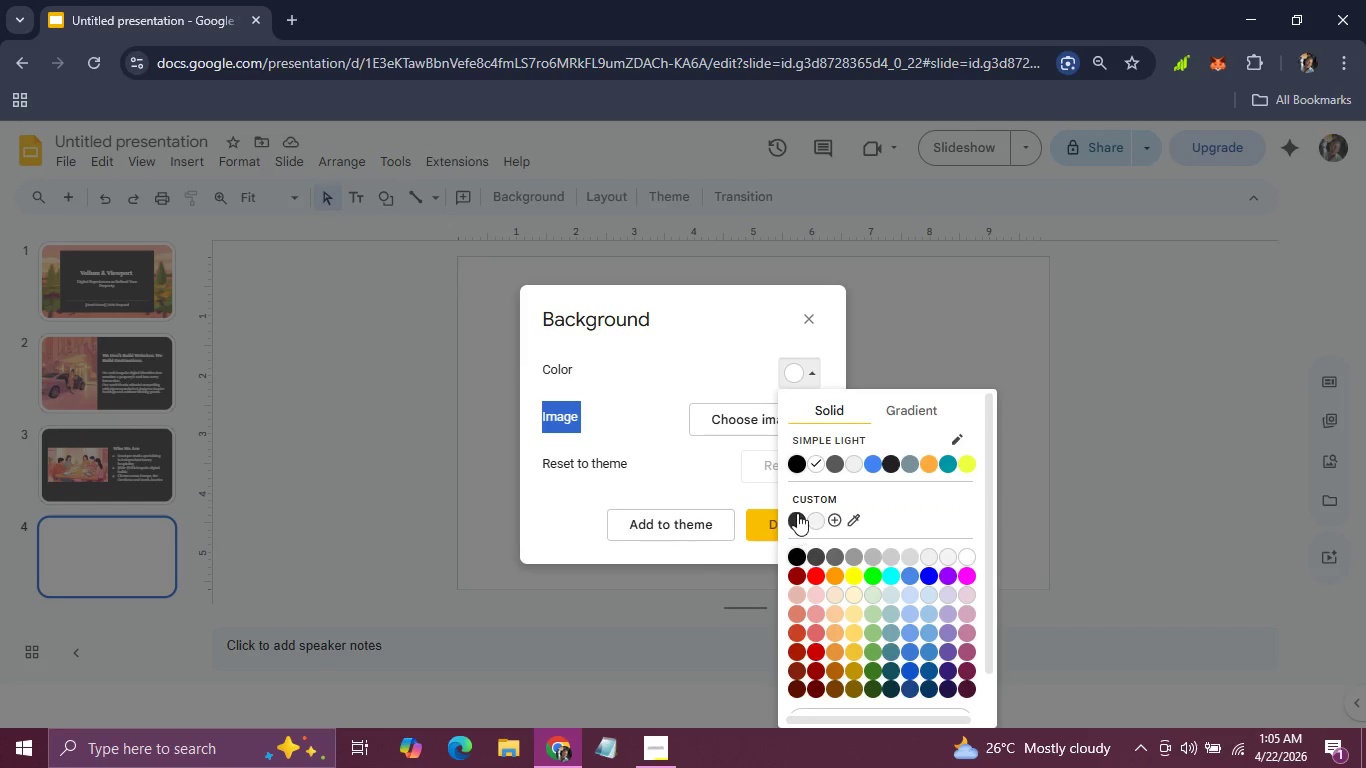 
left_click([797, 513])
 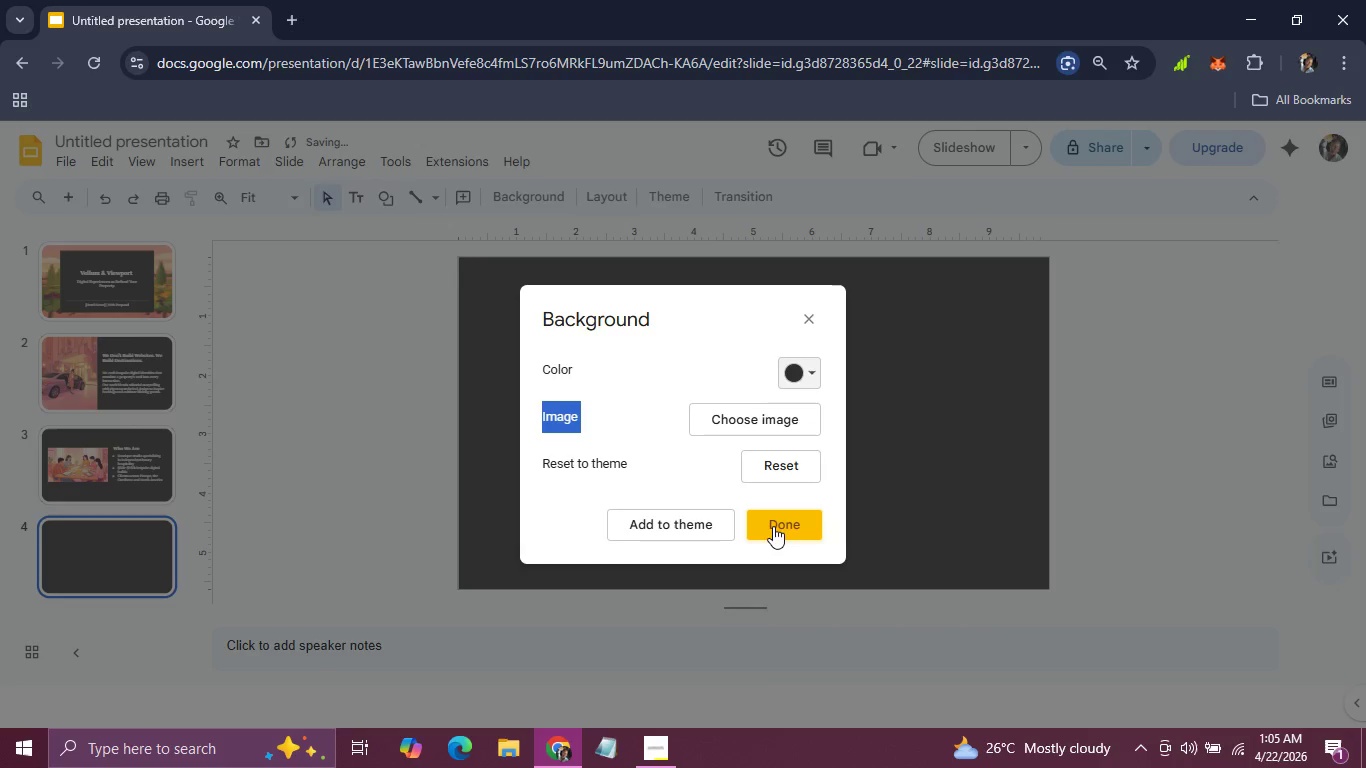 
left_click([773, 527])
 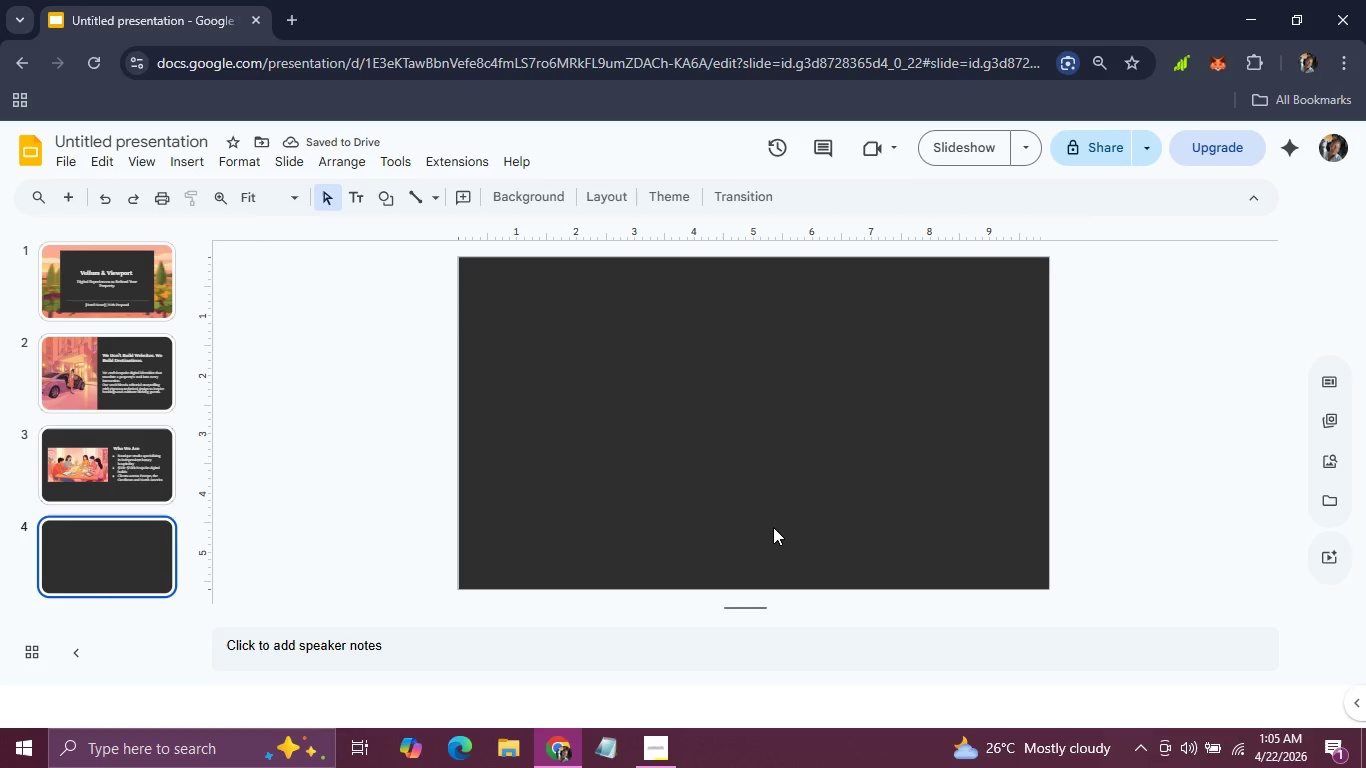 
key(Control+V)
 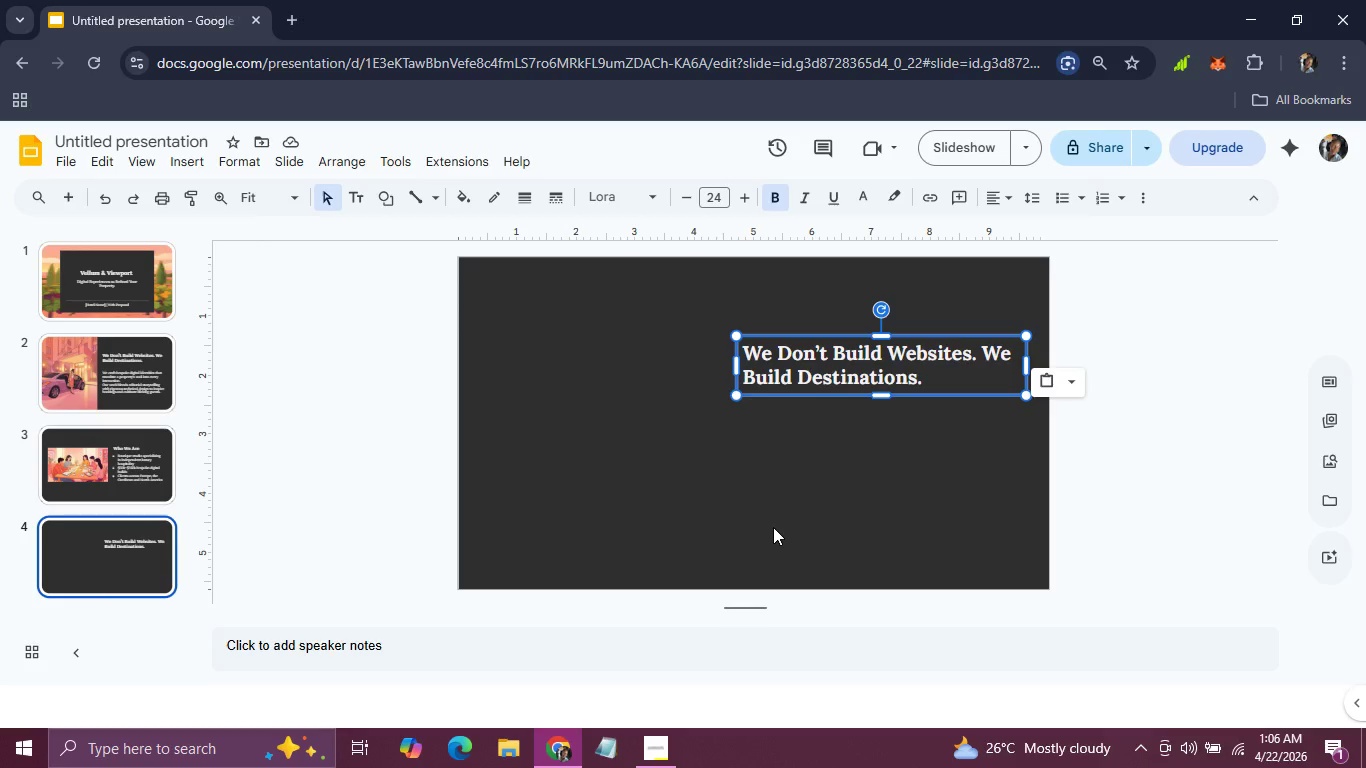 
wait(16.83)
 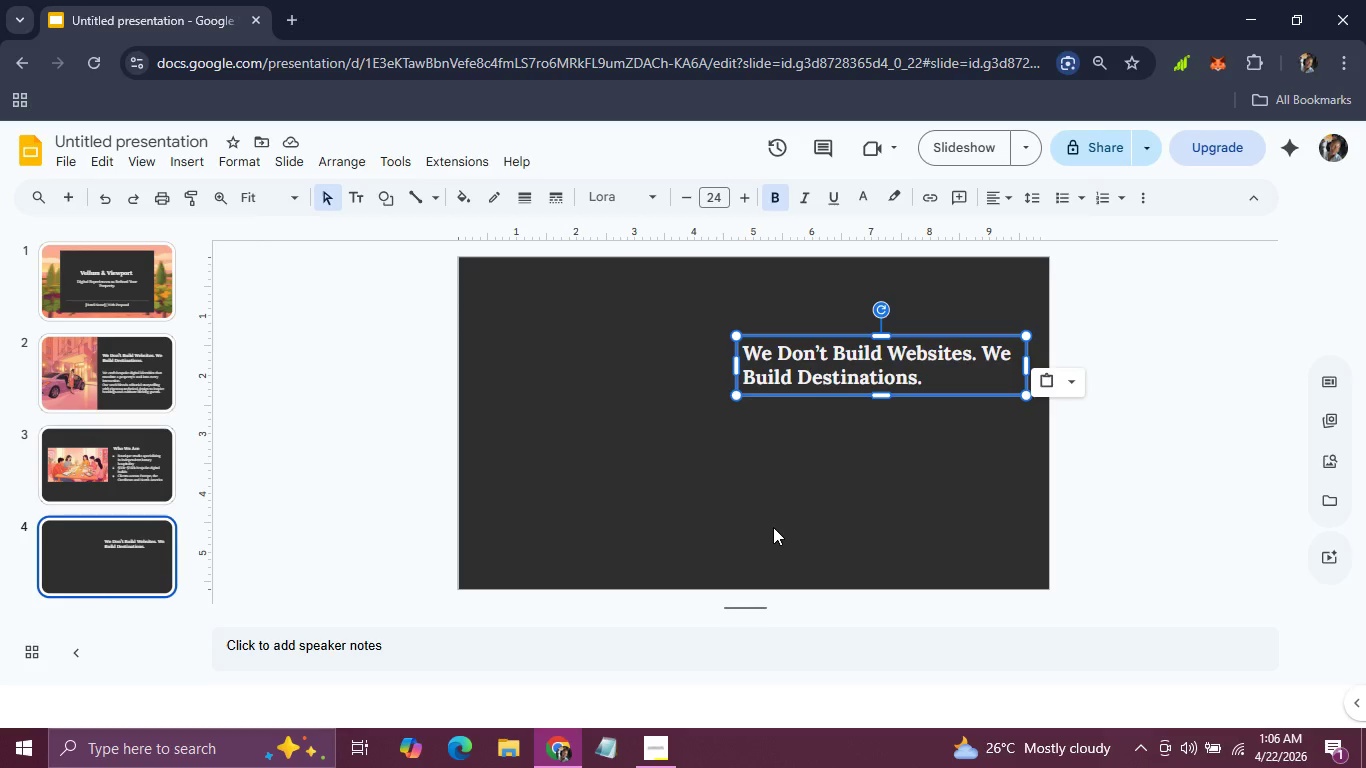 
left_click([189, 169])
 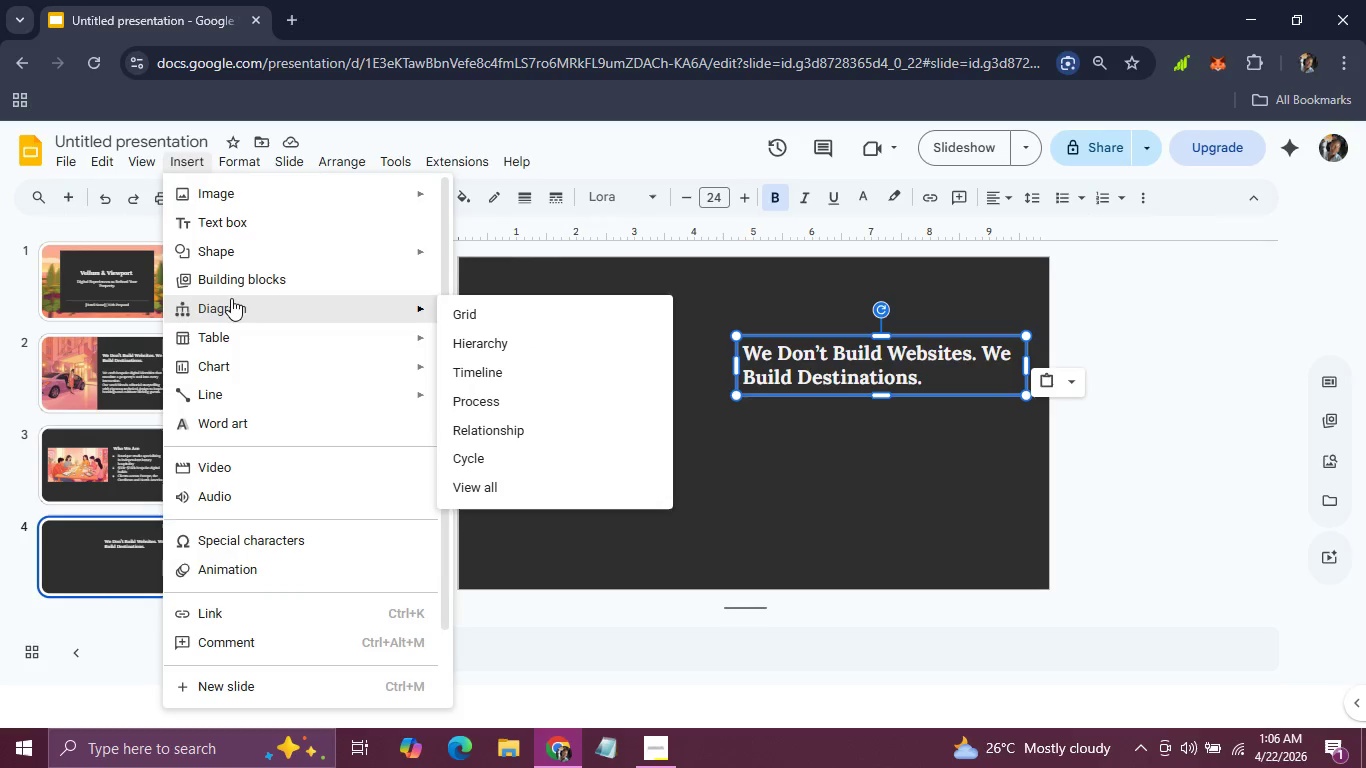 
mouse_move([251, 329])
 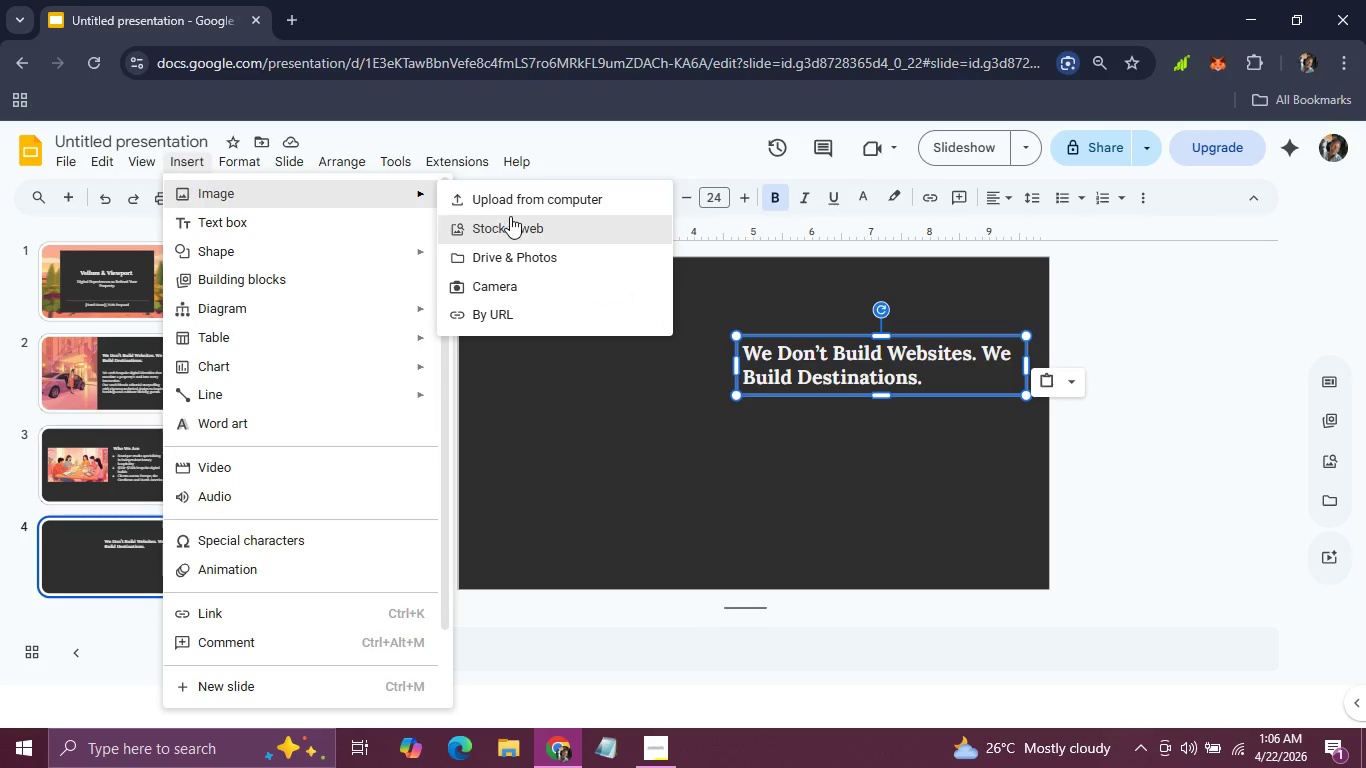 
left_click([514, 198])
 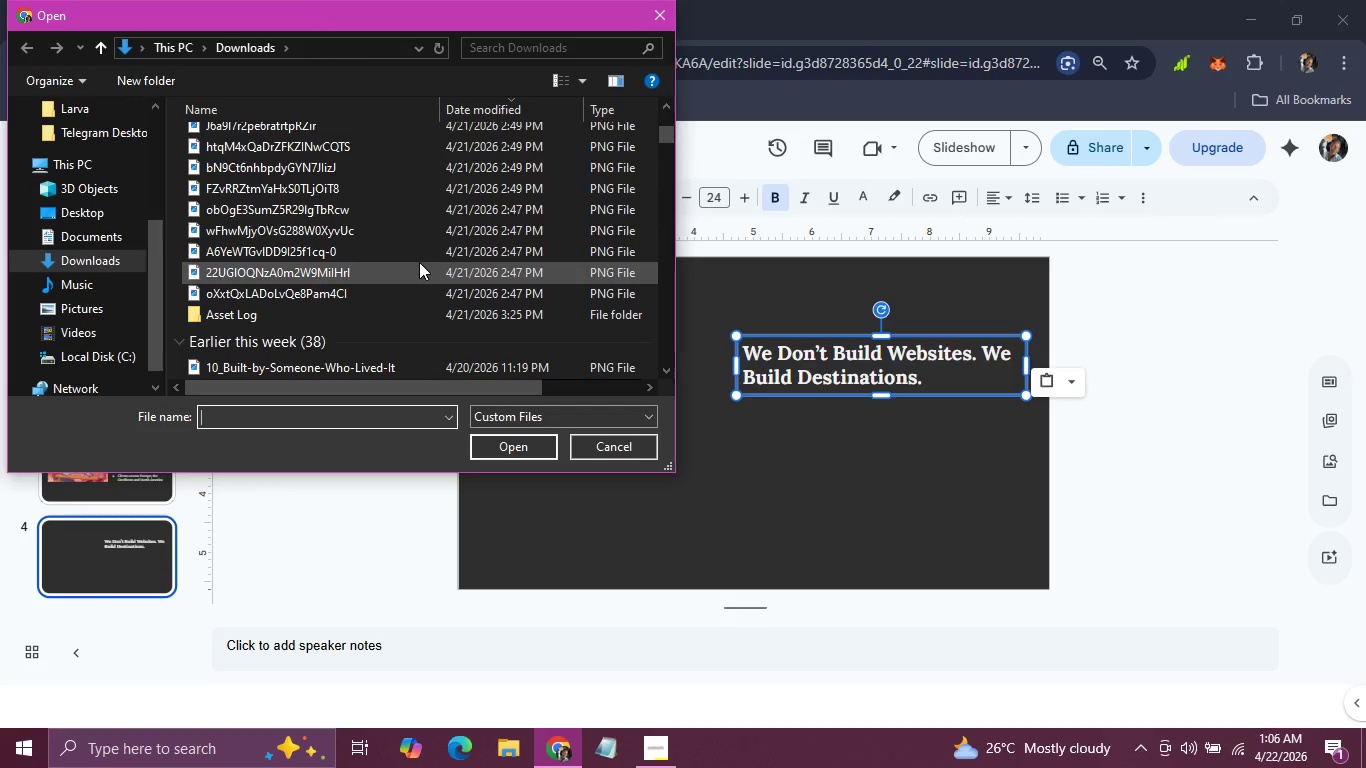 
wait(5.77)
 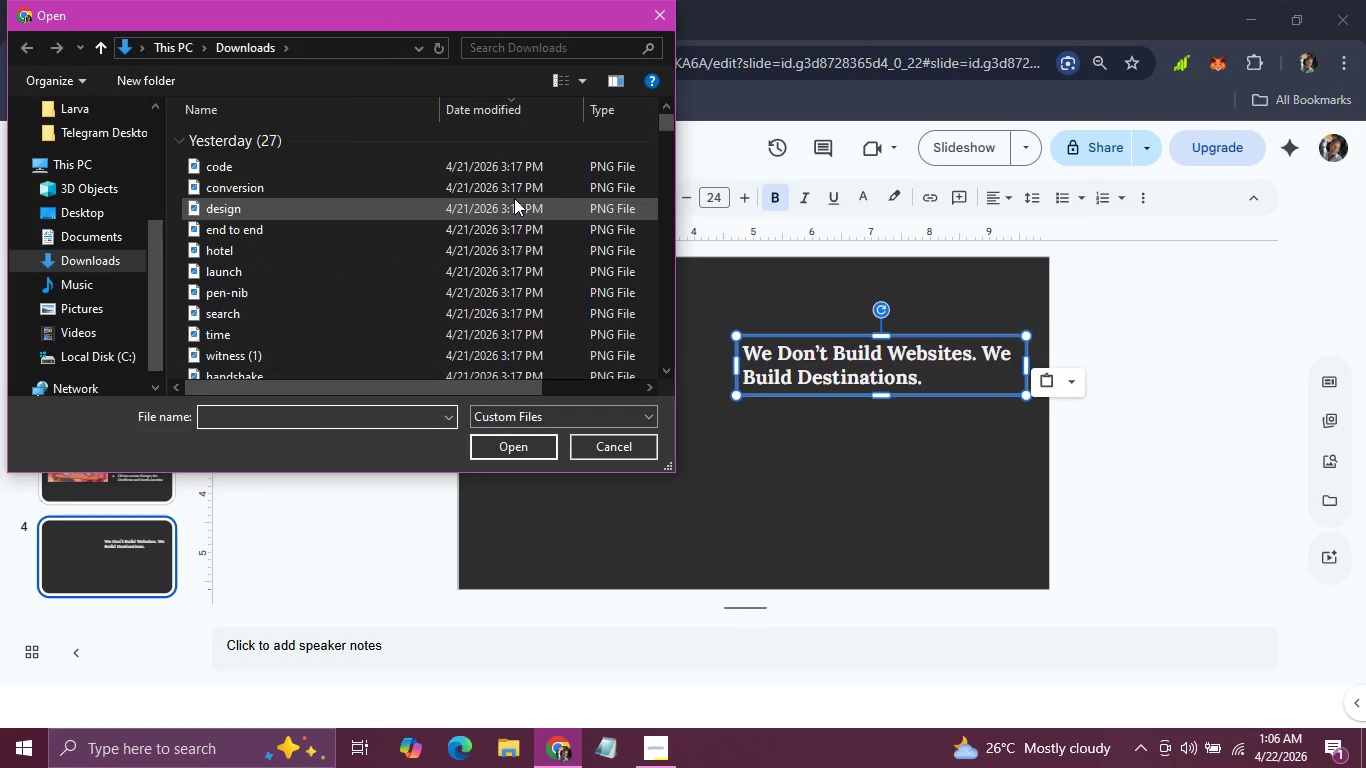 
left_click([418, 239])
 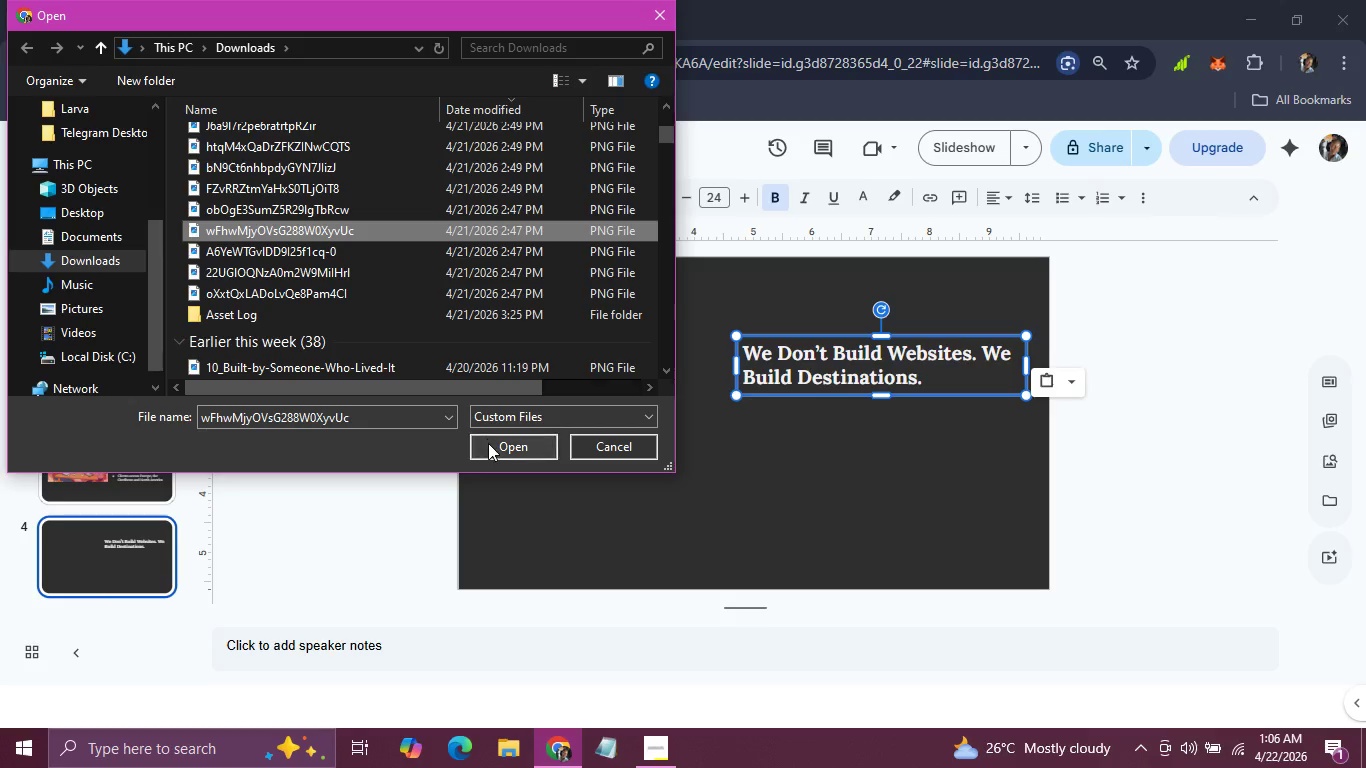 
left_click([488, 443])
 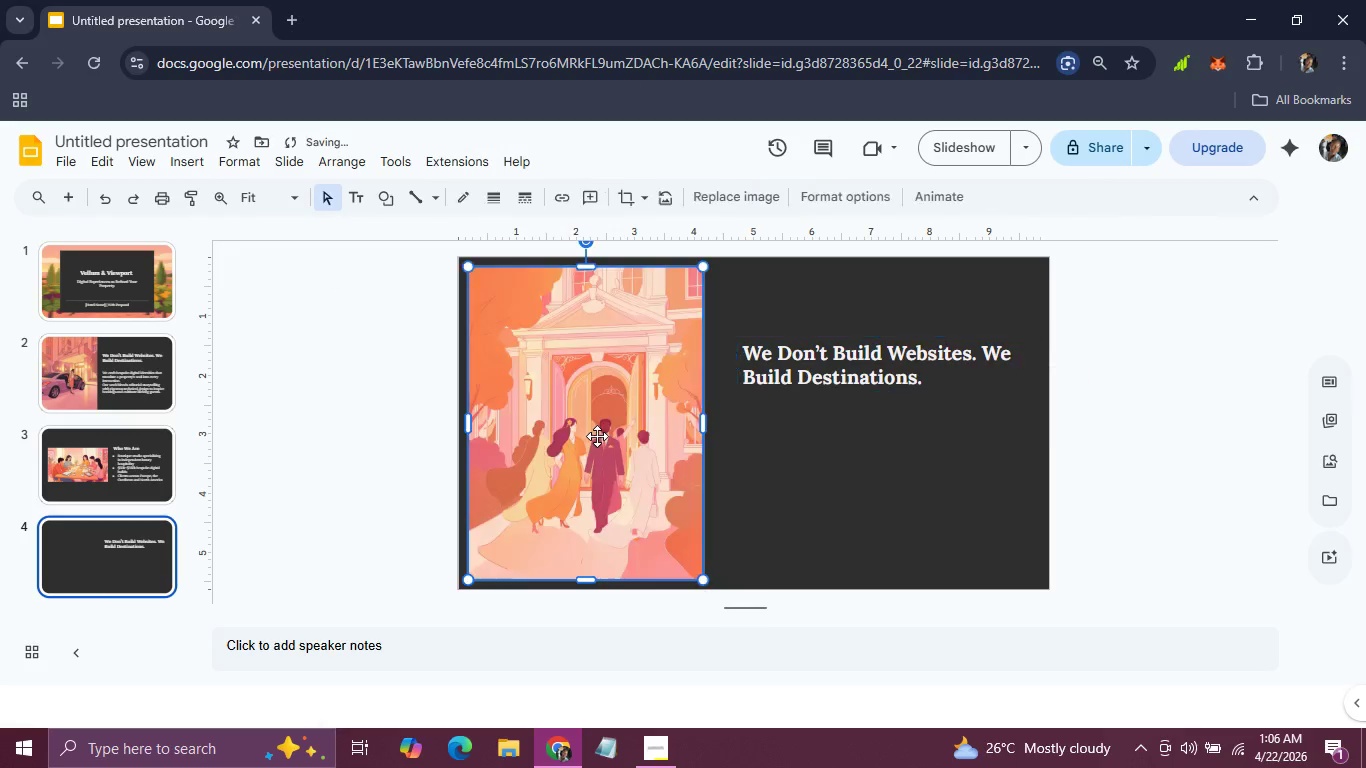 
left_click([597, 436])
 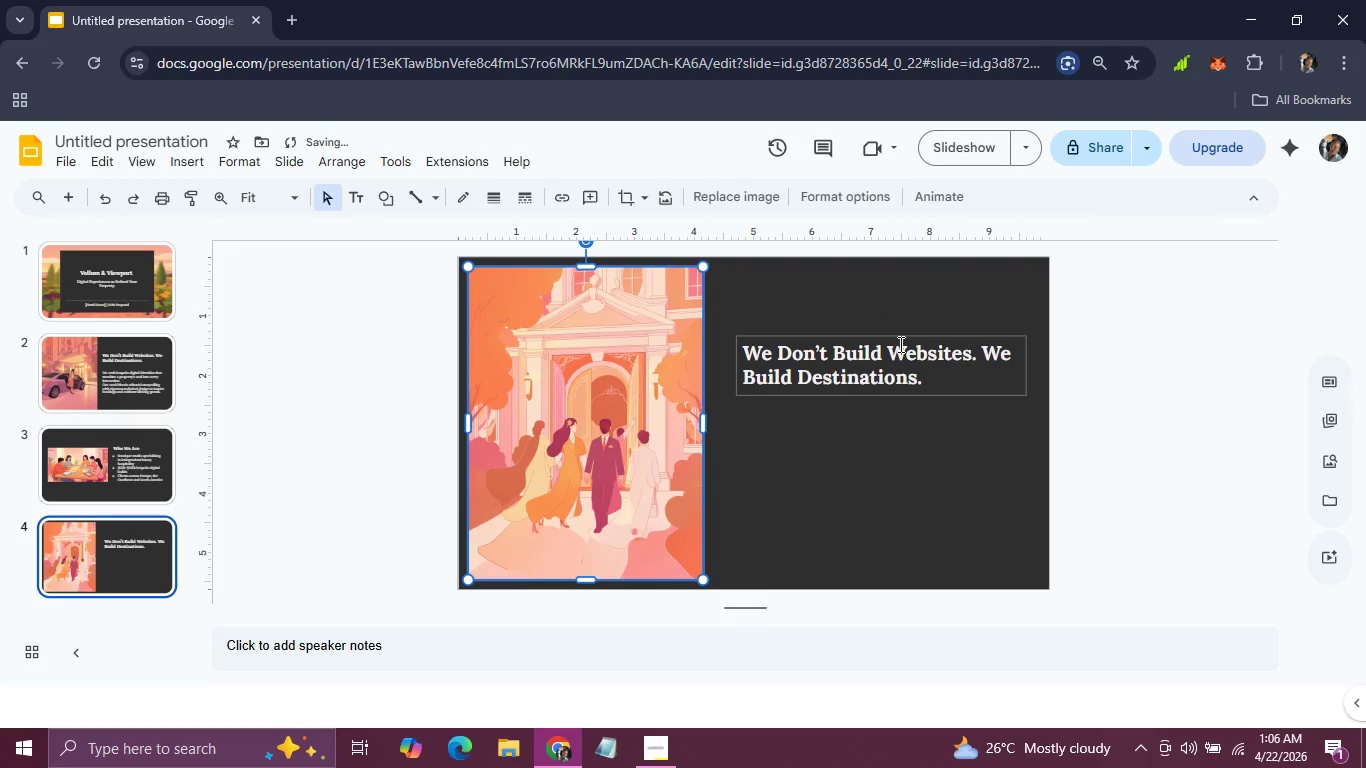 
left_click([899, 344])
 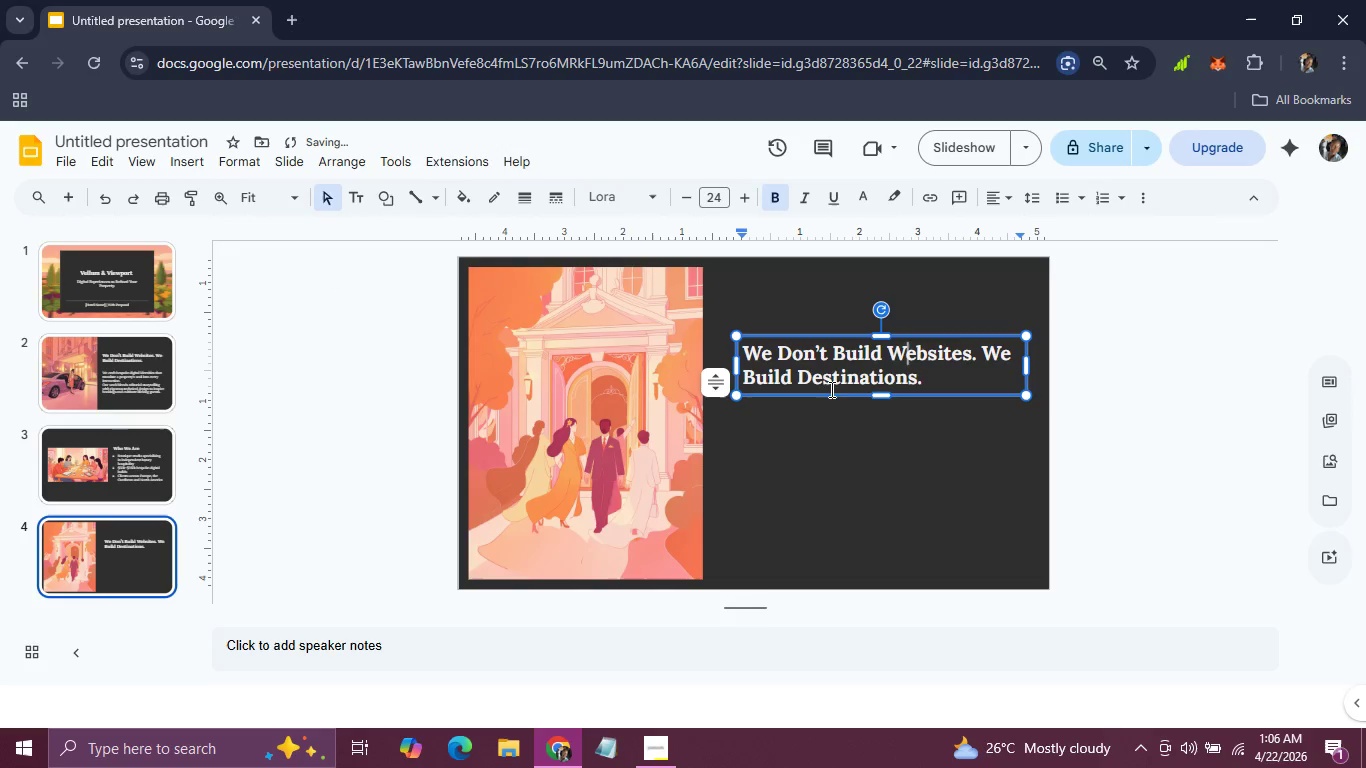 
left_click_drag(start_coordinate=[830, 395], to_coordinate=[809, 610])
 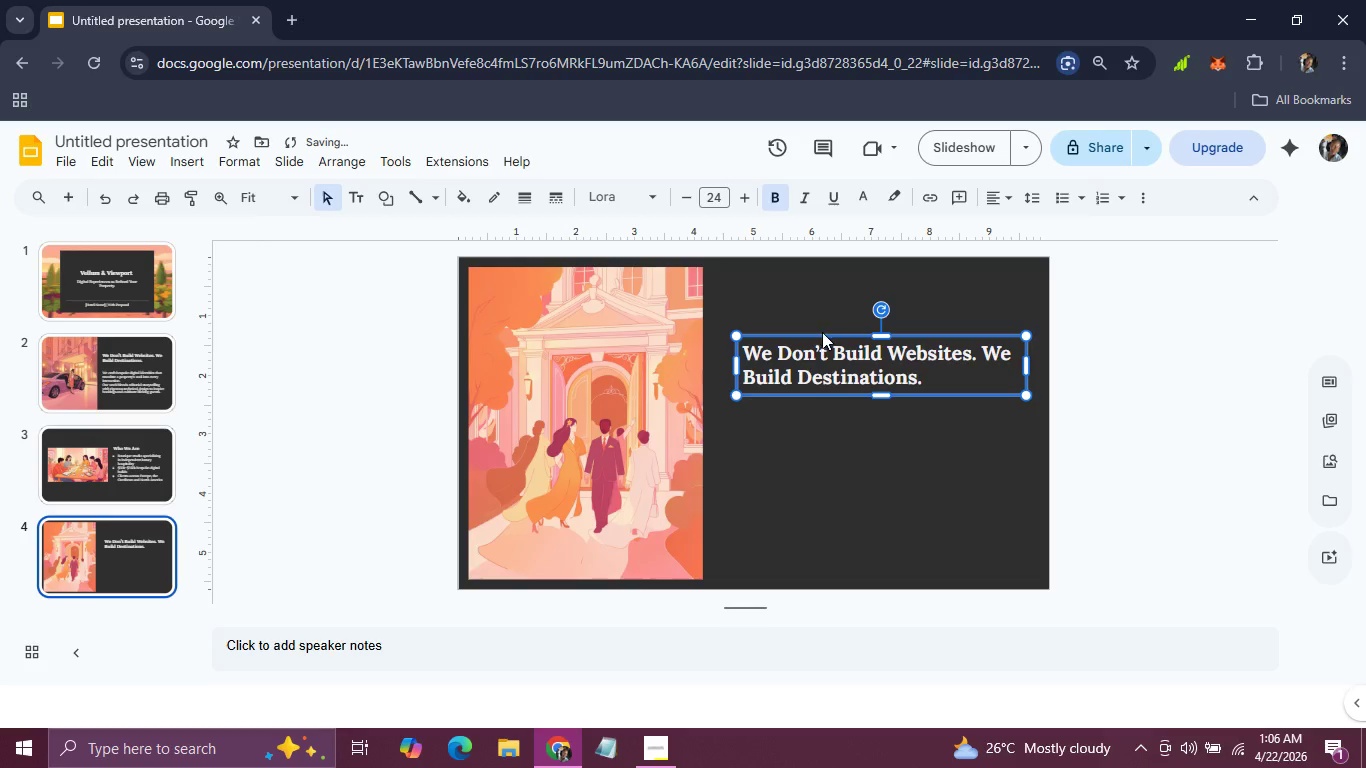 
left_click_drag(start_coordinate=[822, 335], to_coordinate=[365, 426])
 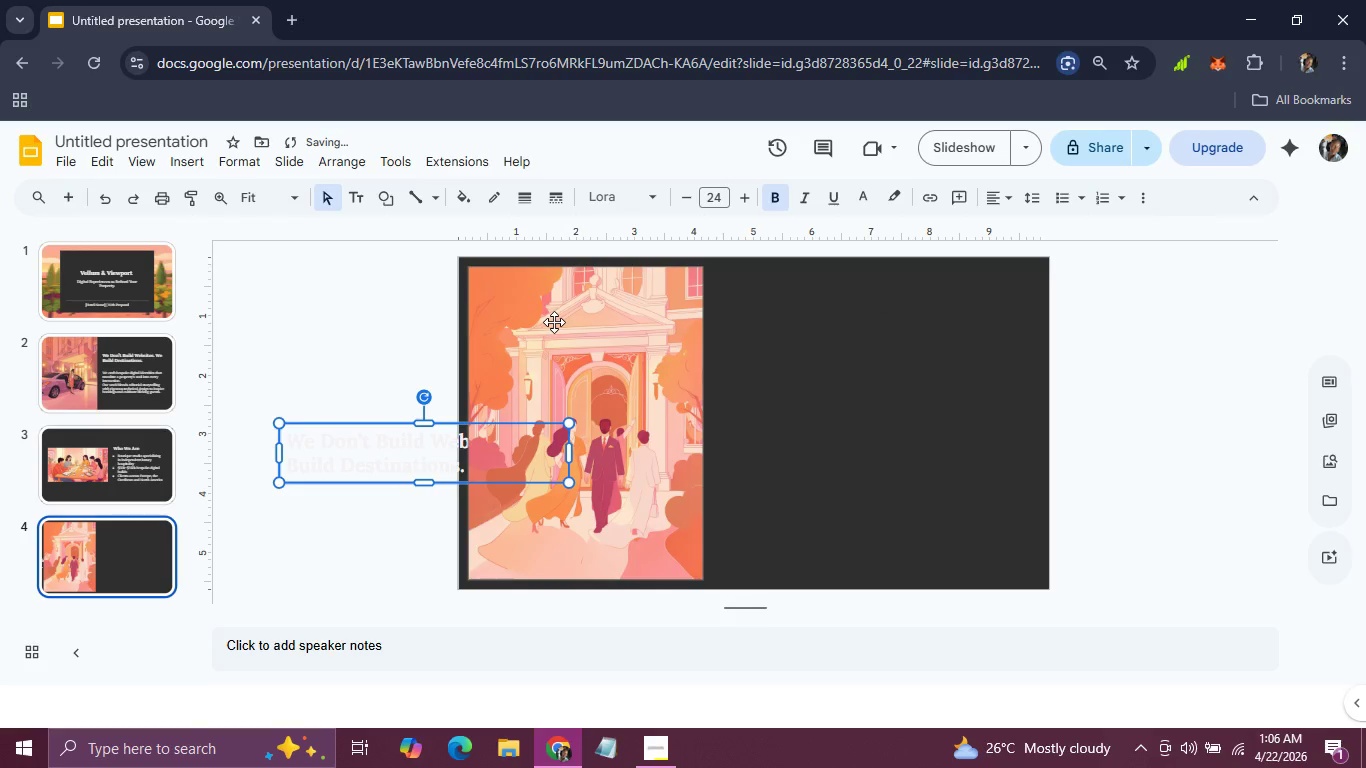 
left_click([554, 322])
 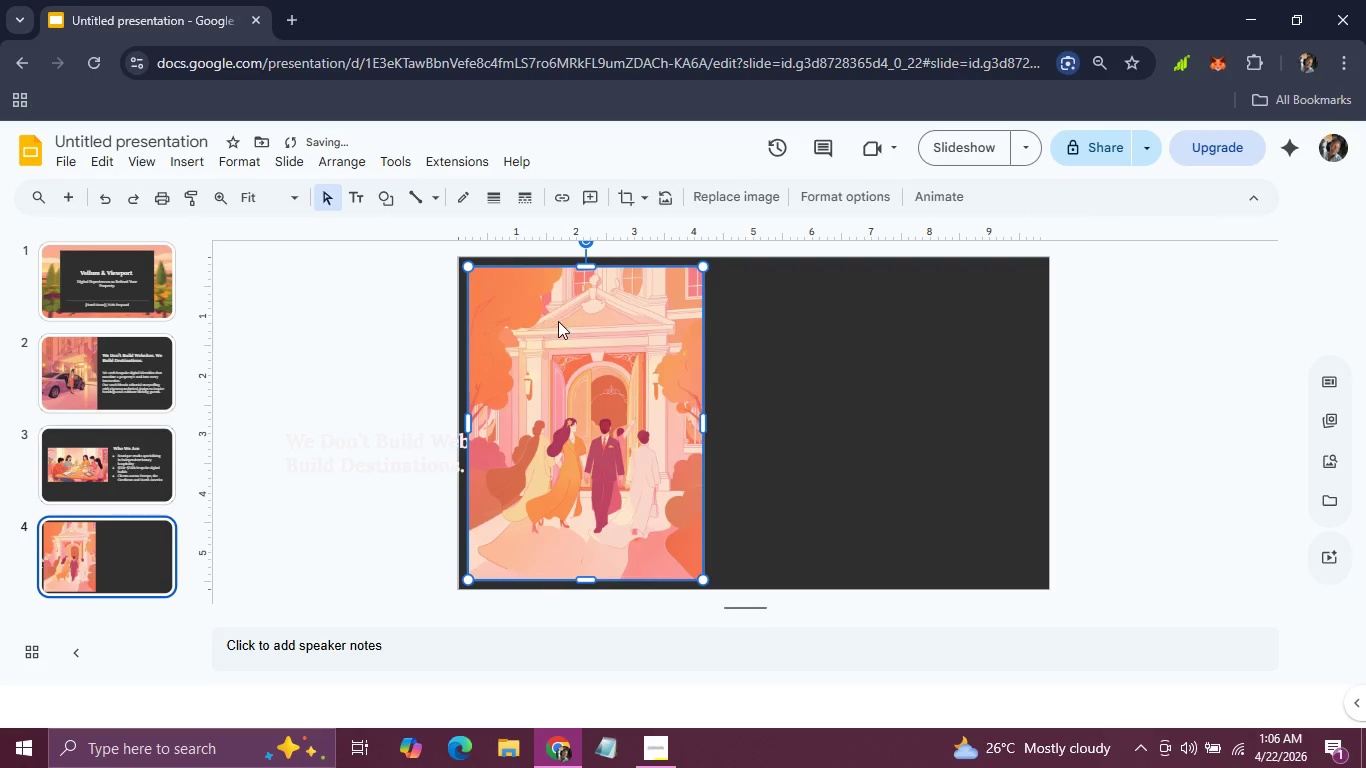 
left_click_drag(start_coordinate=[554, 322], to_coordinate=[897, 314])
 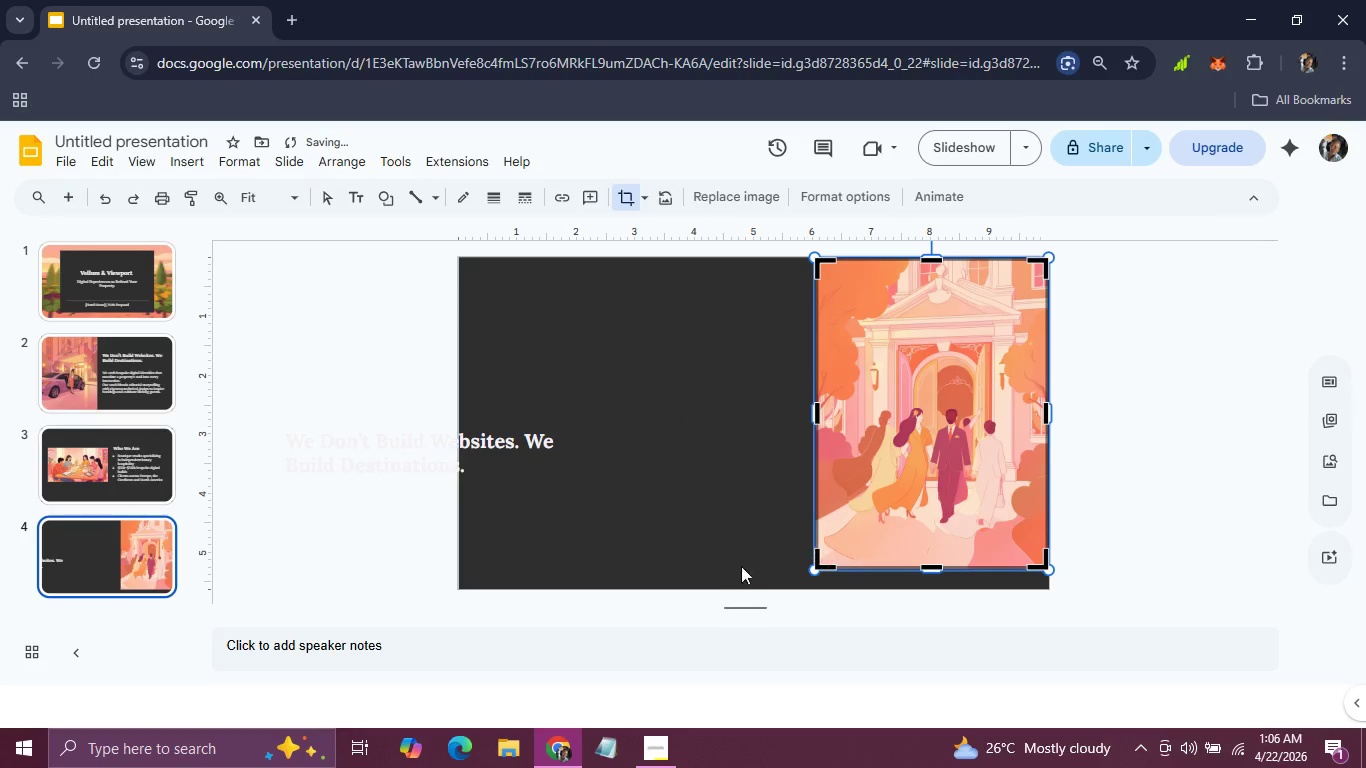 
left_click([732, 562])
 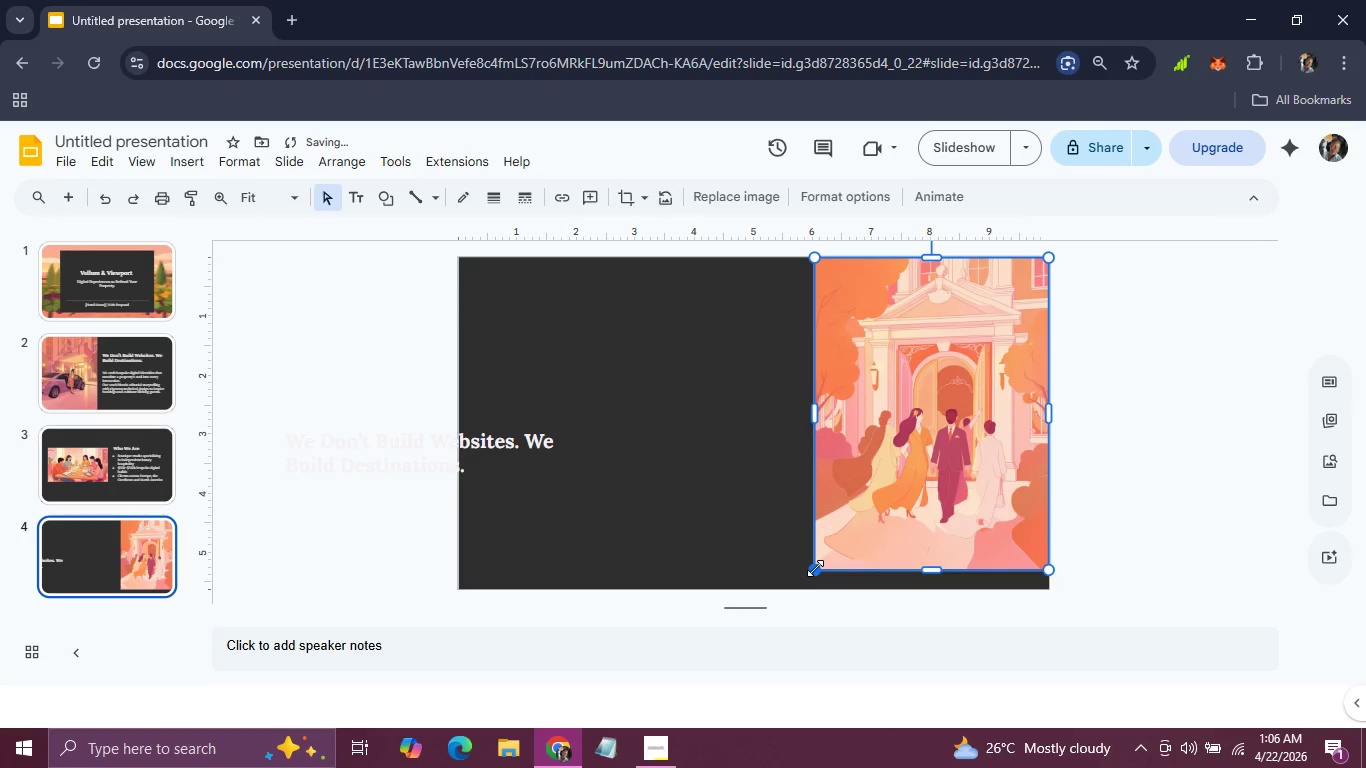 
left_click_drag(start_coordinate=[817, 569], to_coordinate=[803, 587])
 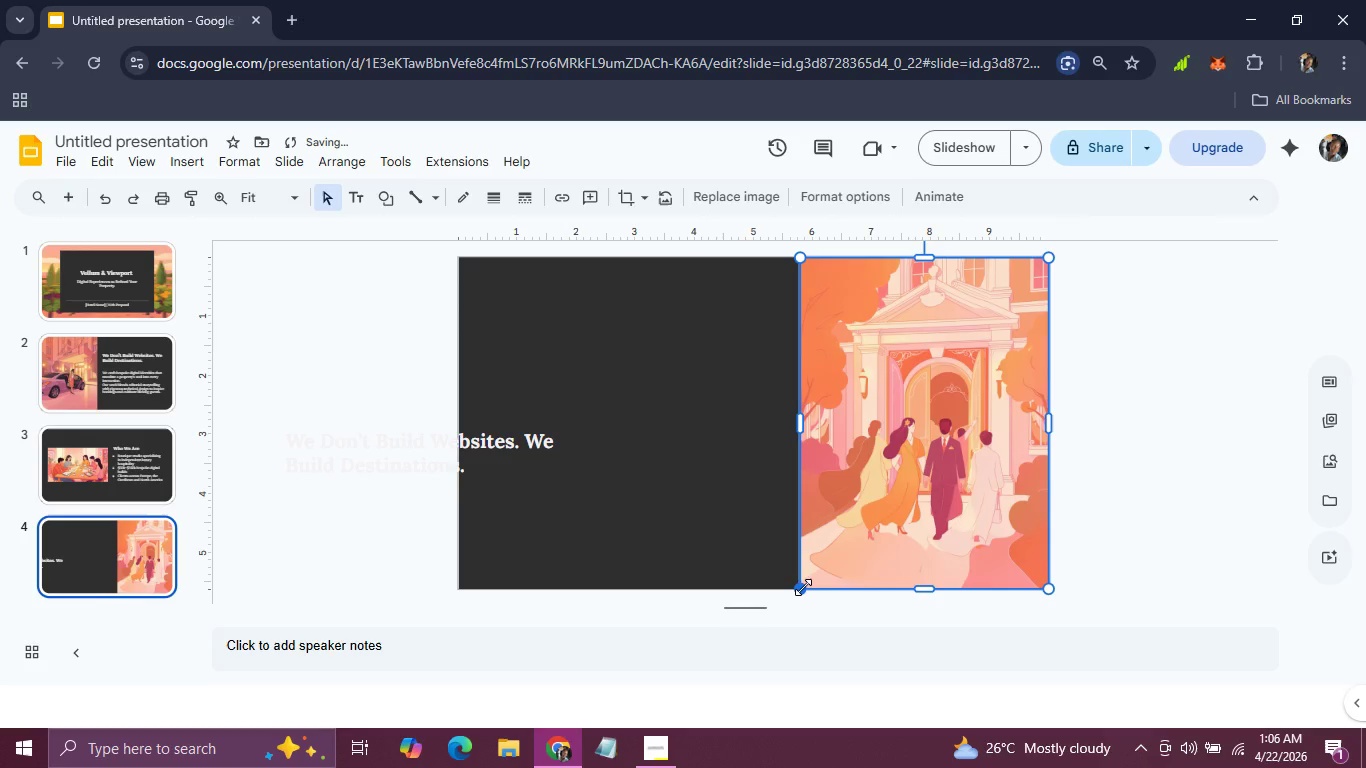 
key(ArrowLeft)
 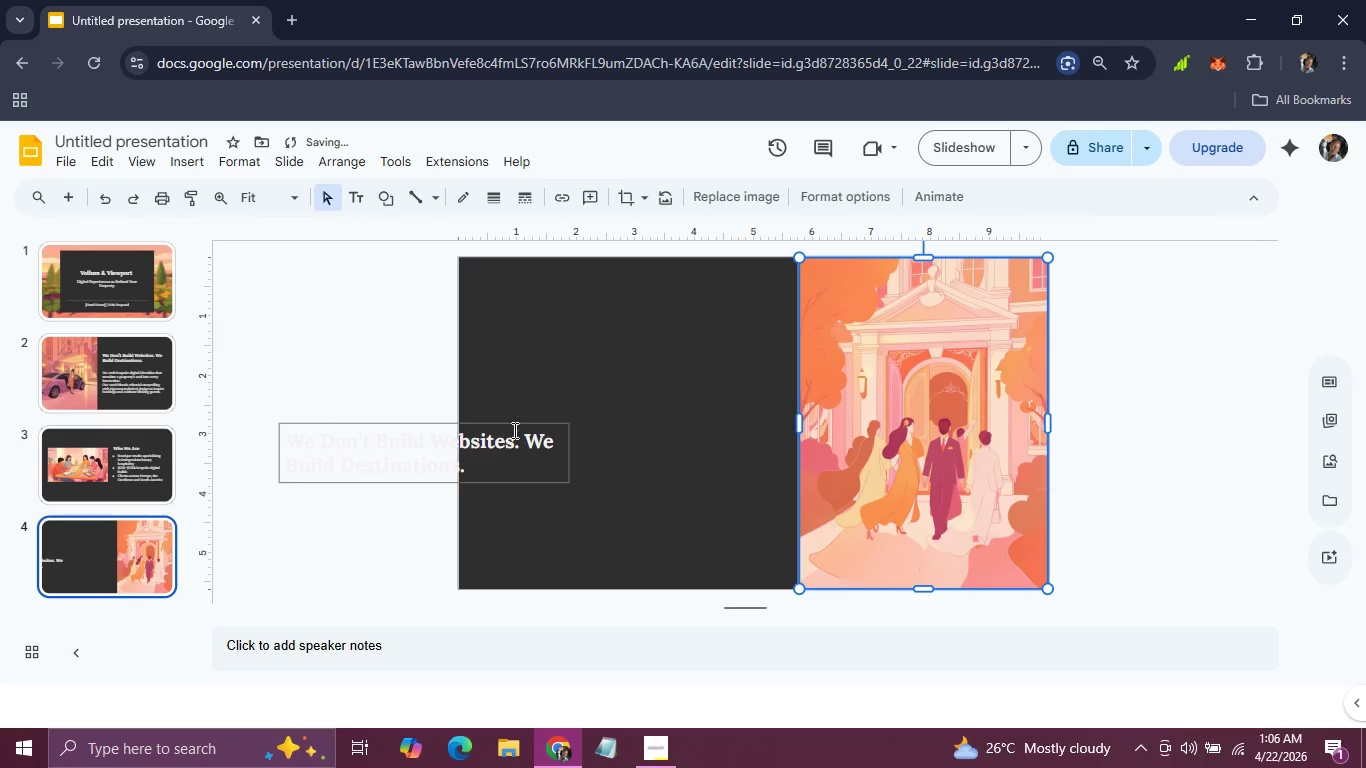 
left_click([515, 427])
 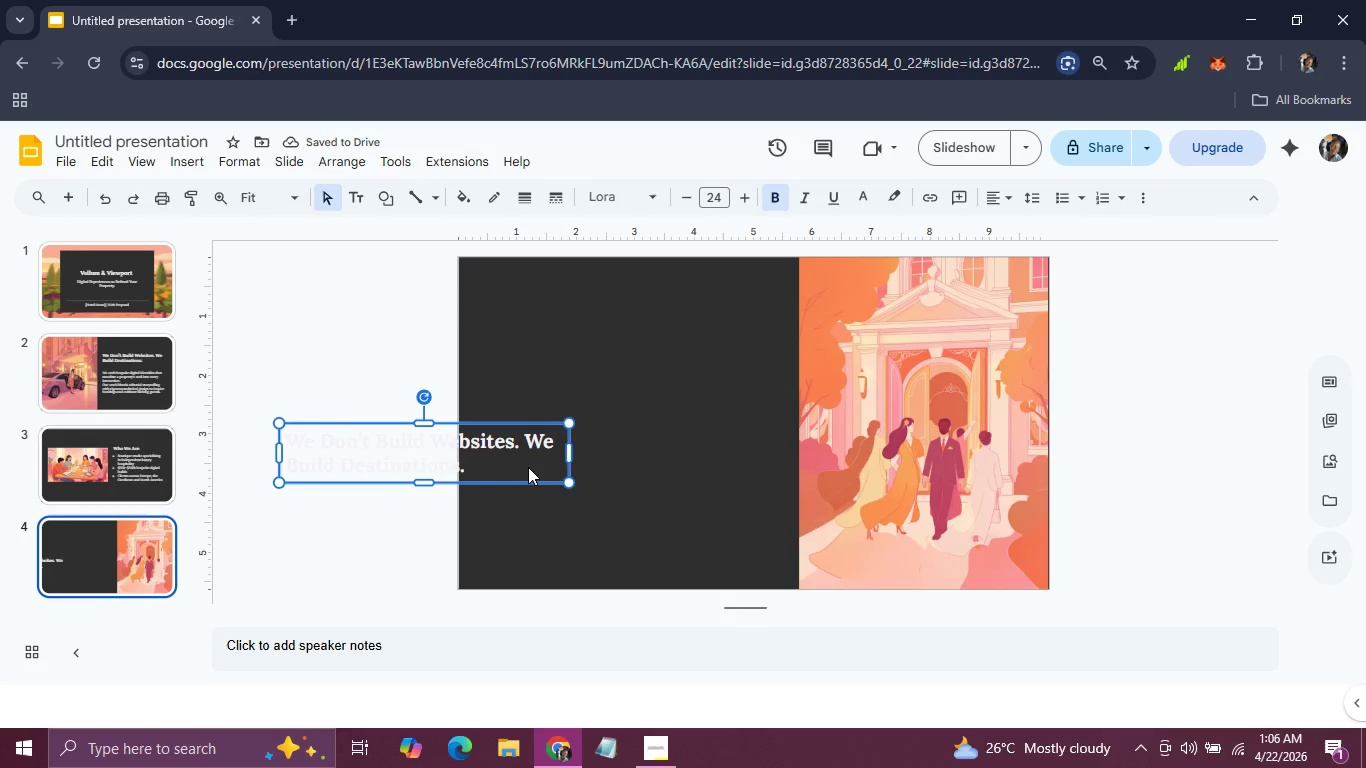 
left_click_drag(start_coordinate=[528, 467], to_coordinate=[682, 352])
 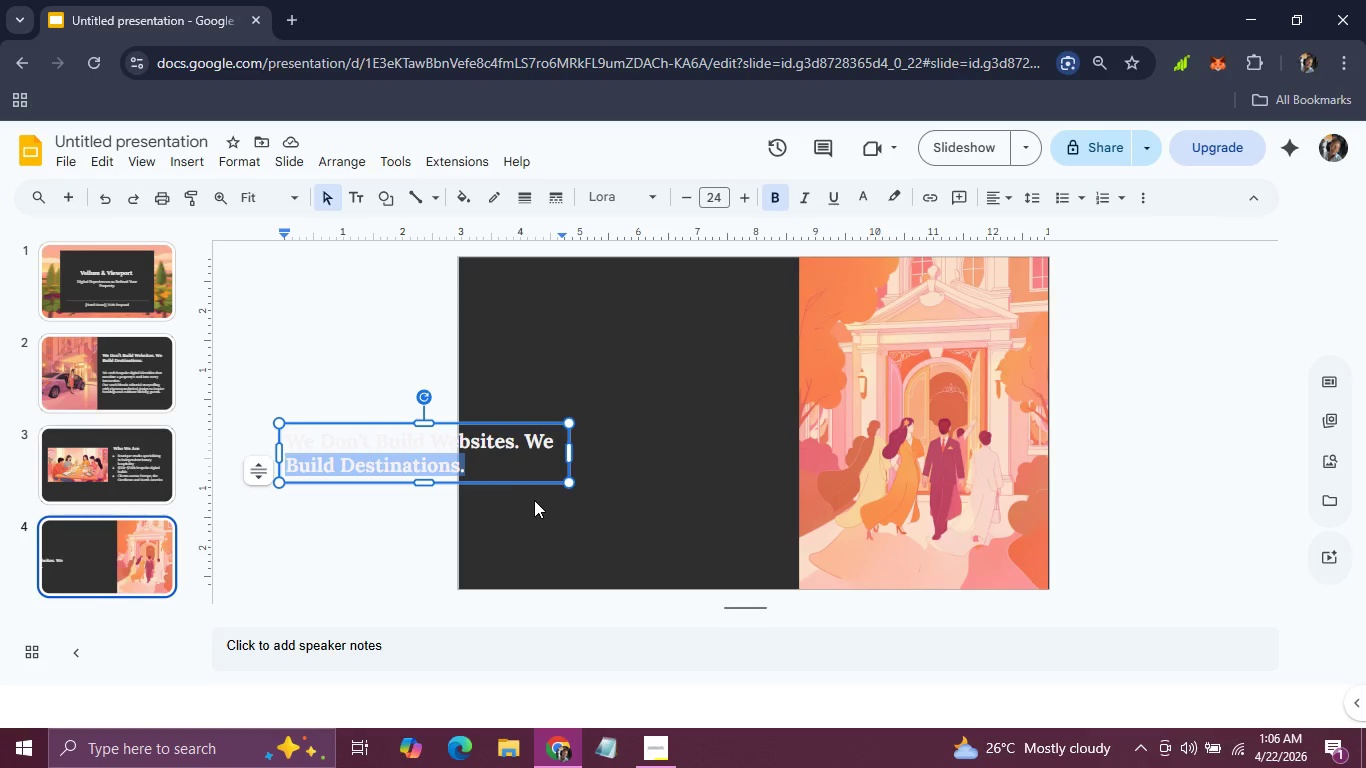 
left_click([534, 500])
 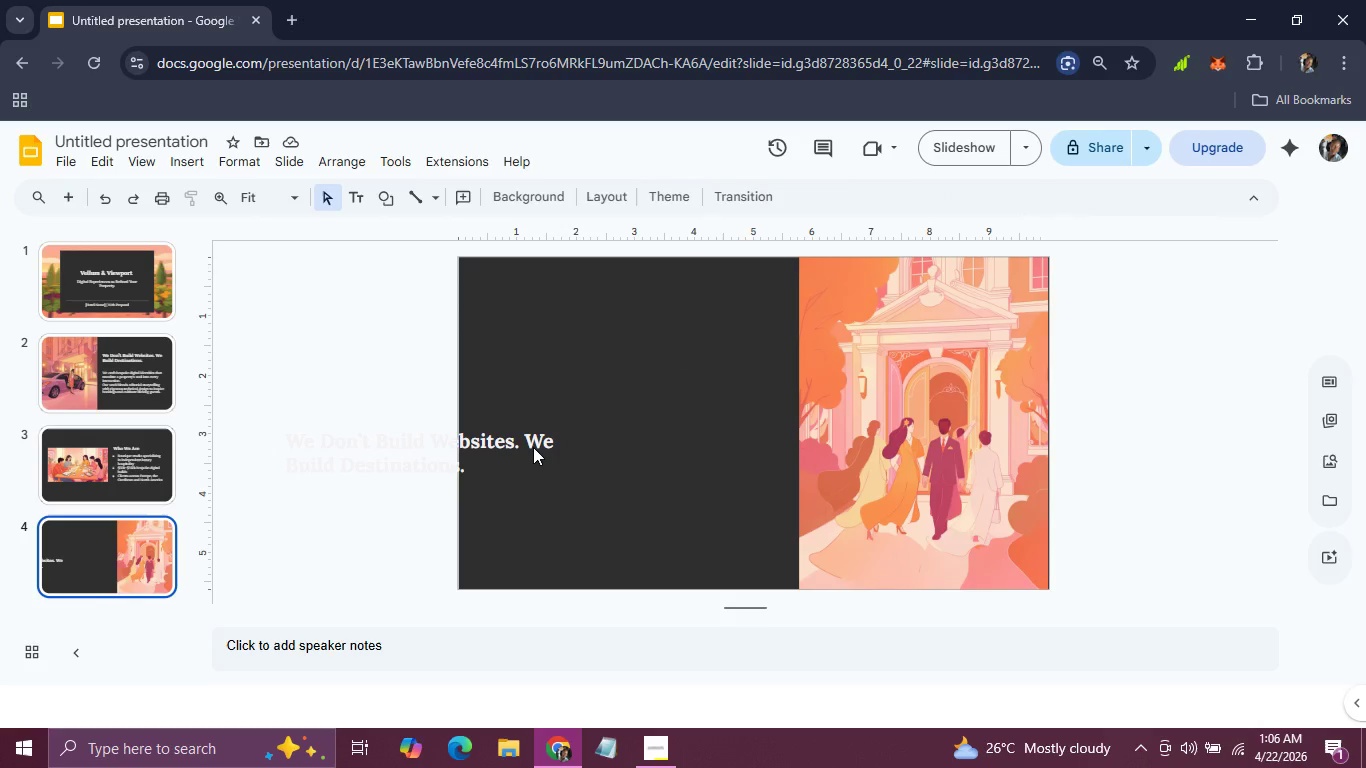 
left_click([533, 447])
 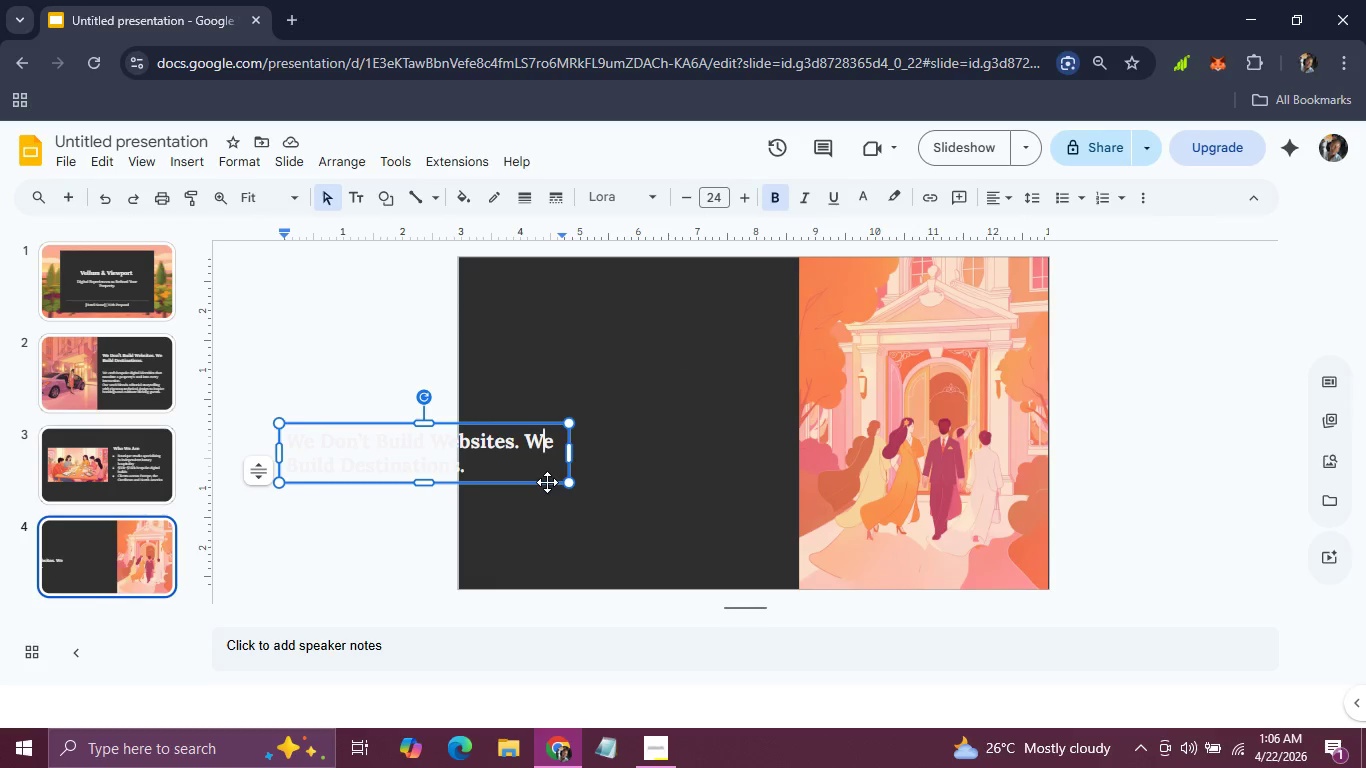 
left_click_drag(start_coordinate=[547, 482], to_coordinate=[752, 348])
 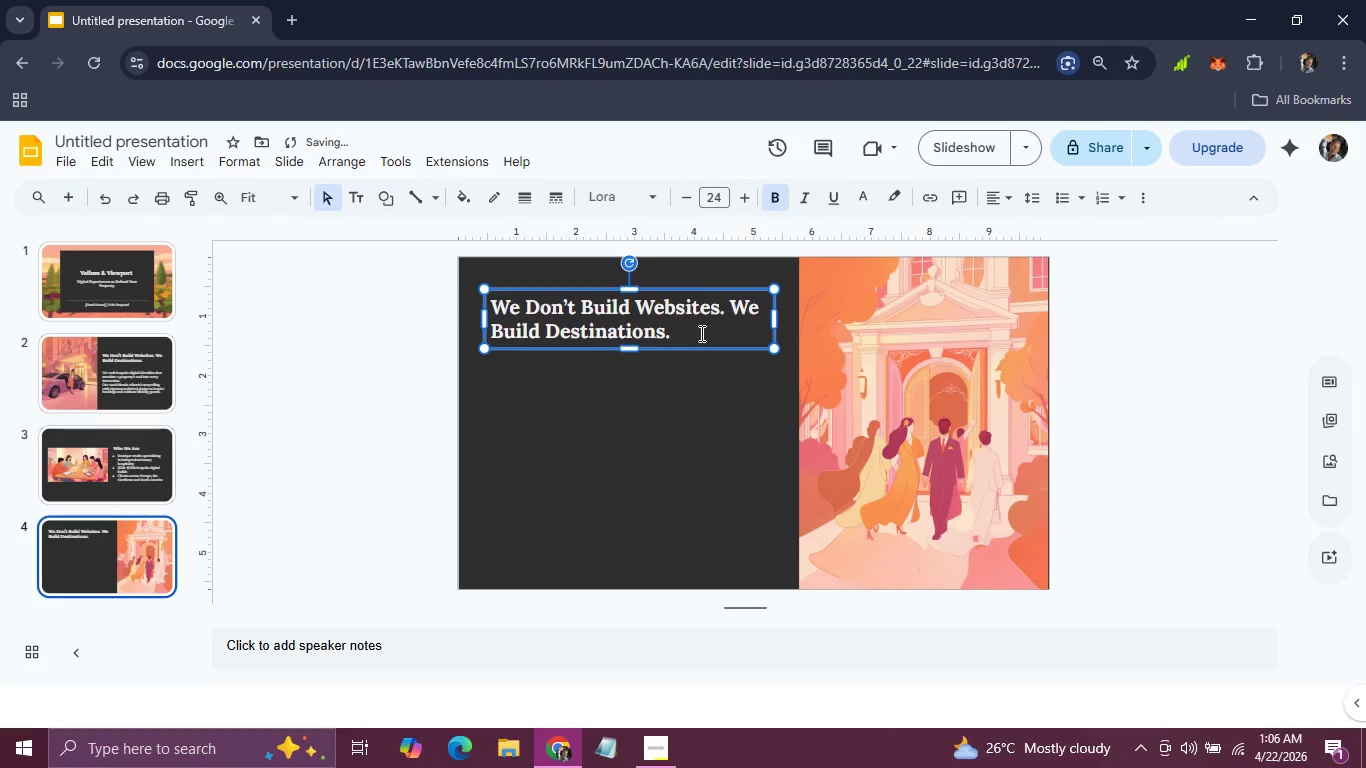 
left_click_drag(start_coordinate=[698, 333], to_coordinate=[496, 312])
 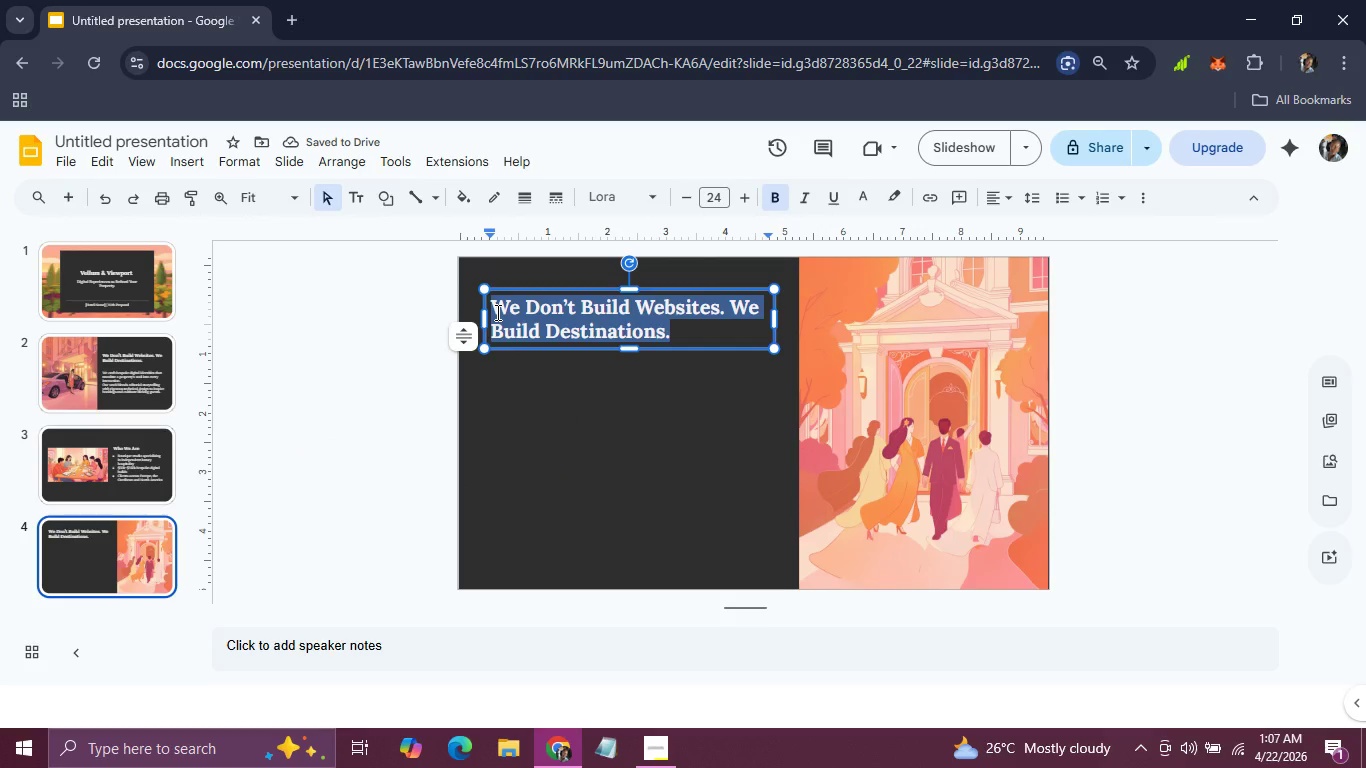 
type(Your C)
key(Backspace)
type(Guest Des)
key(Backspace)
type(cides in 8 Seconds)
 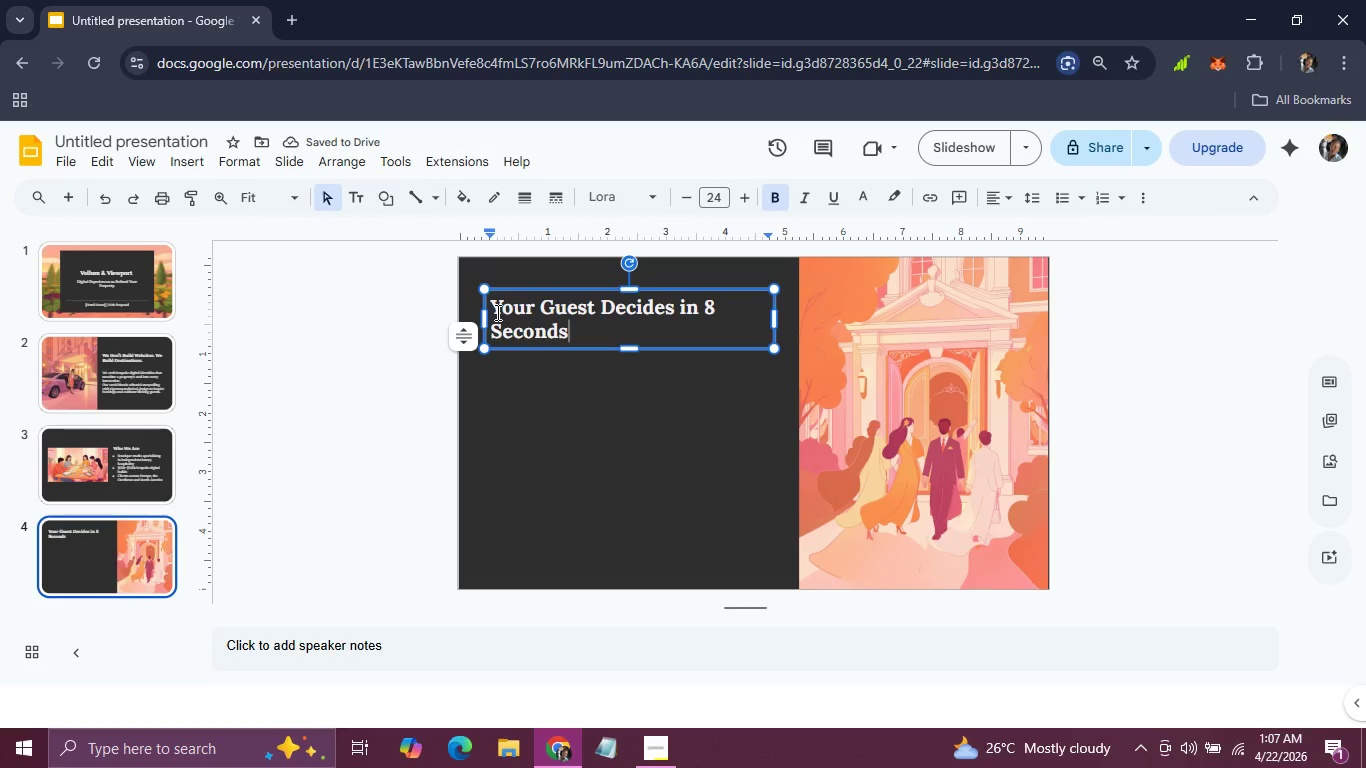 
left_click([525, 431])
 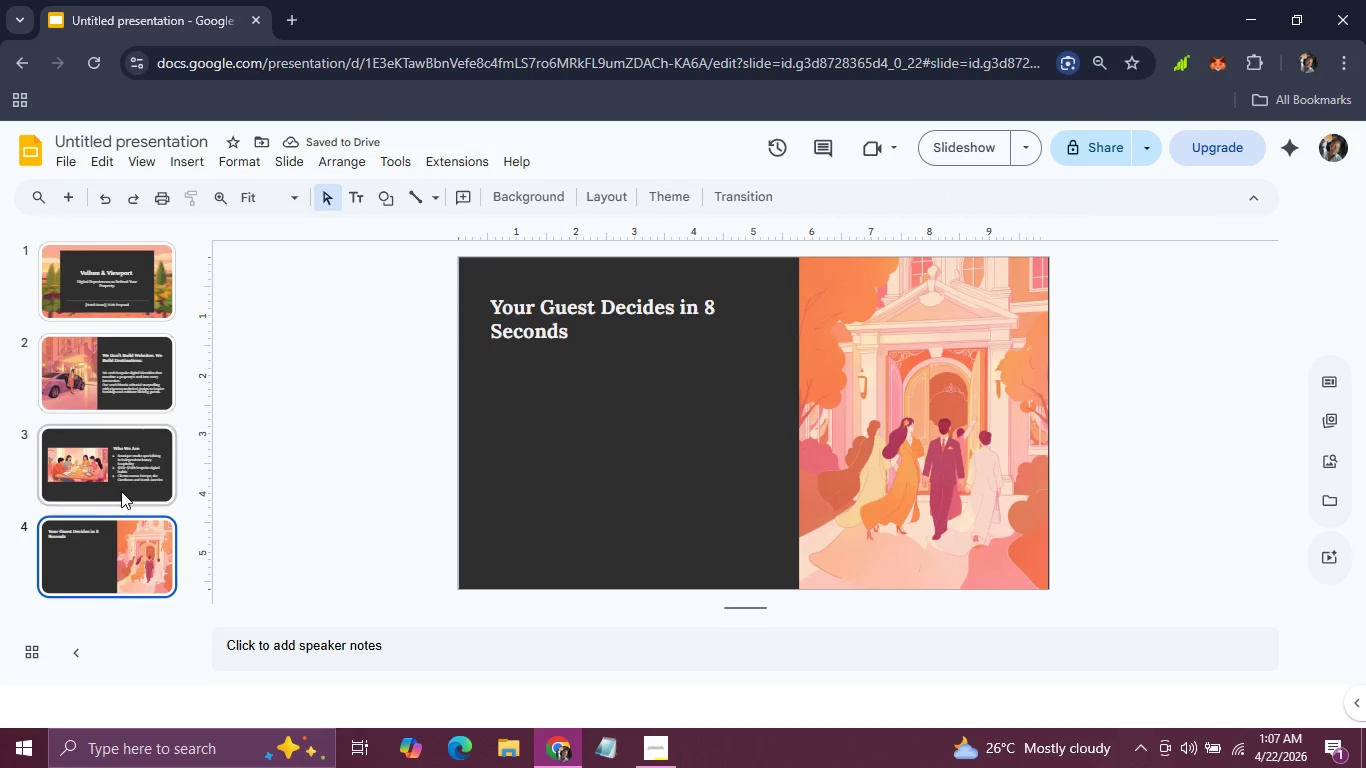 
left_click([121, 491])
 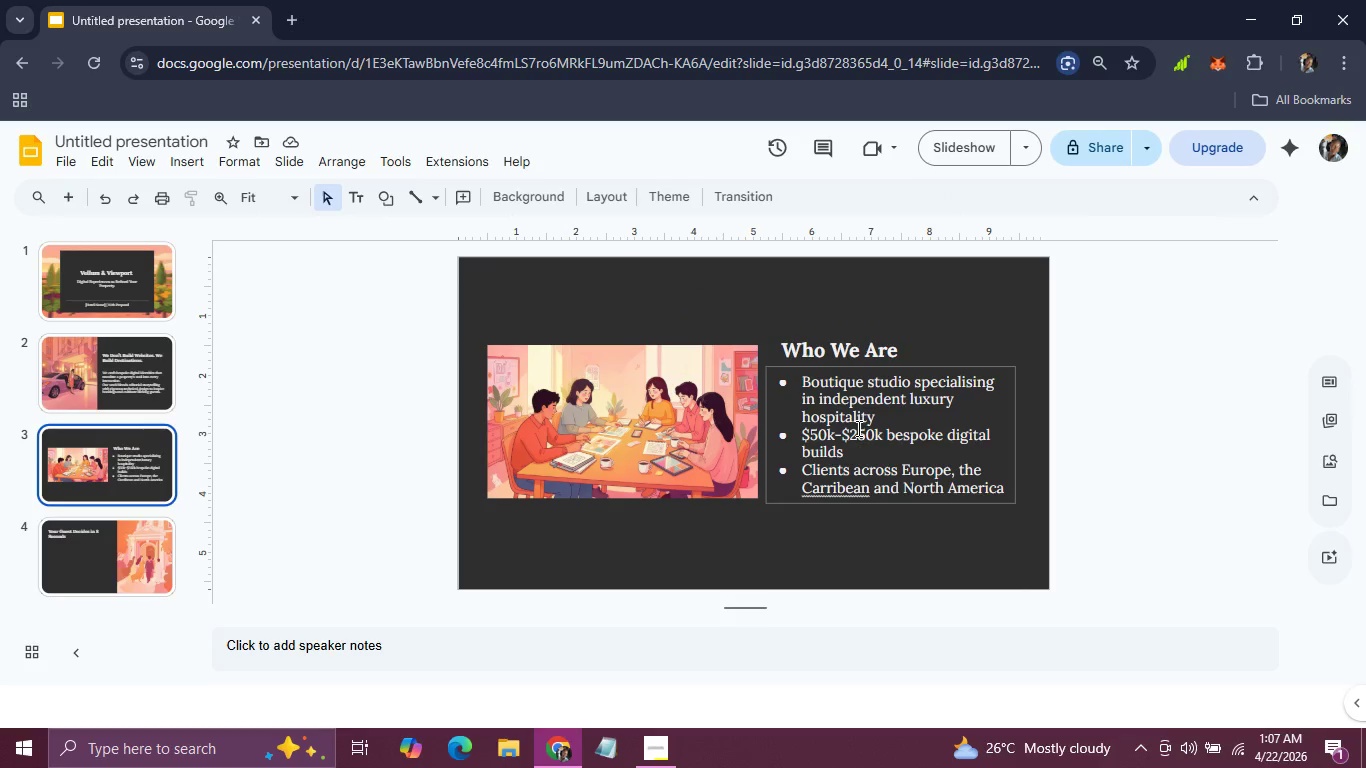 
left_click([857, 428])
 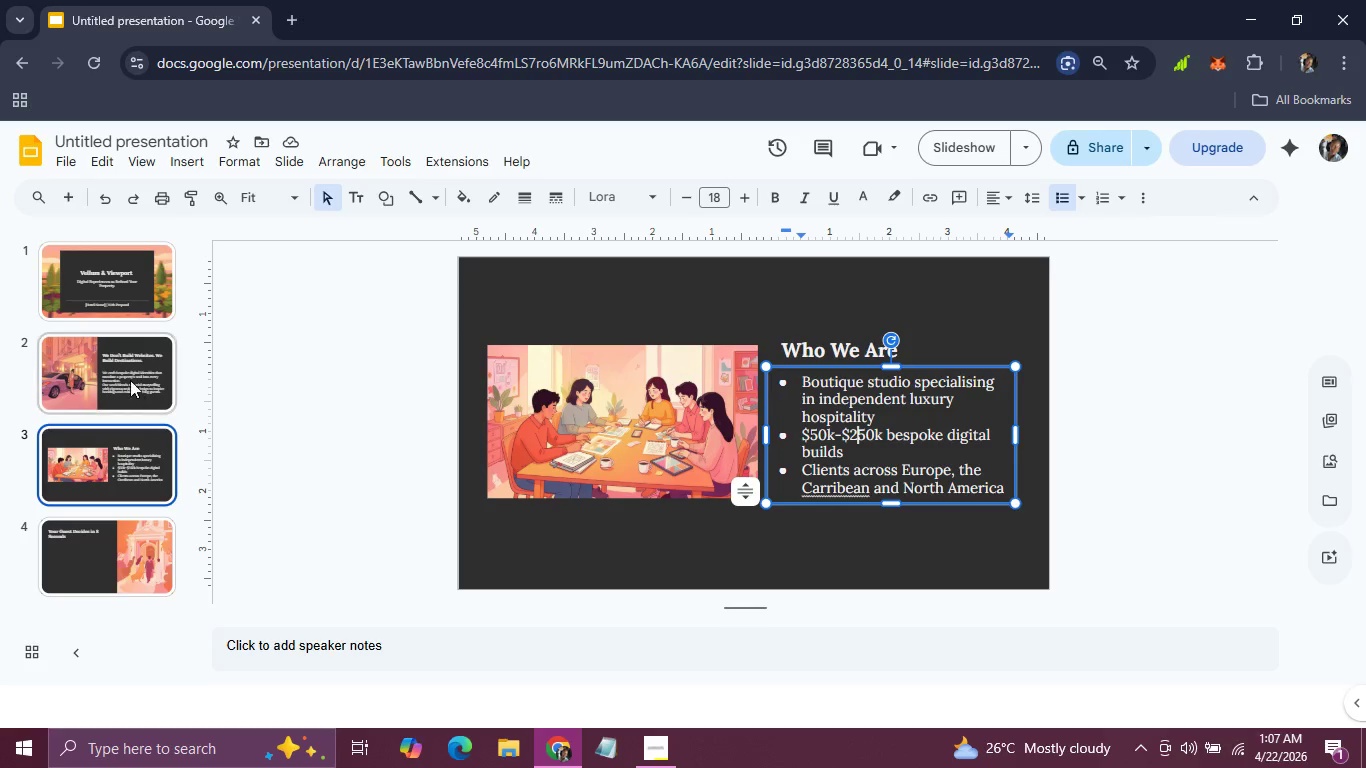 
left_click([130, 380])
 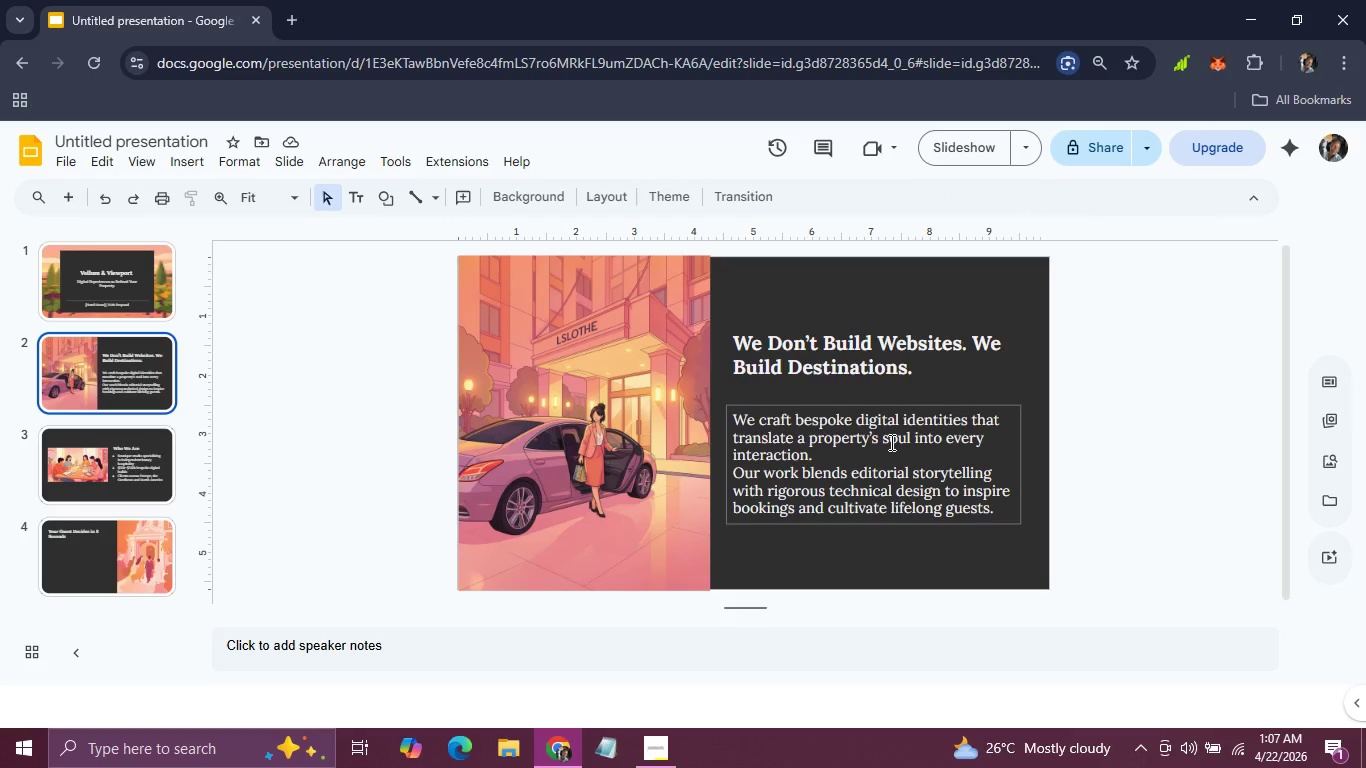 
left_click([890, 442])
 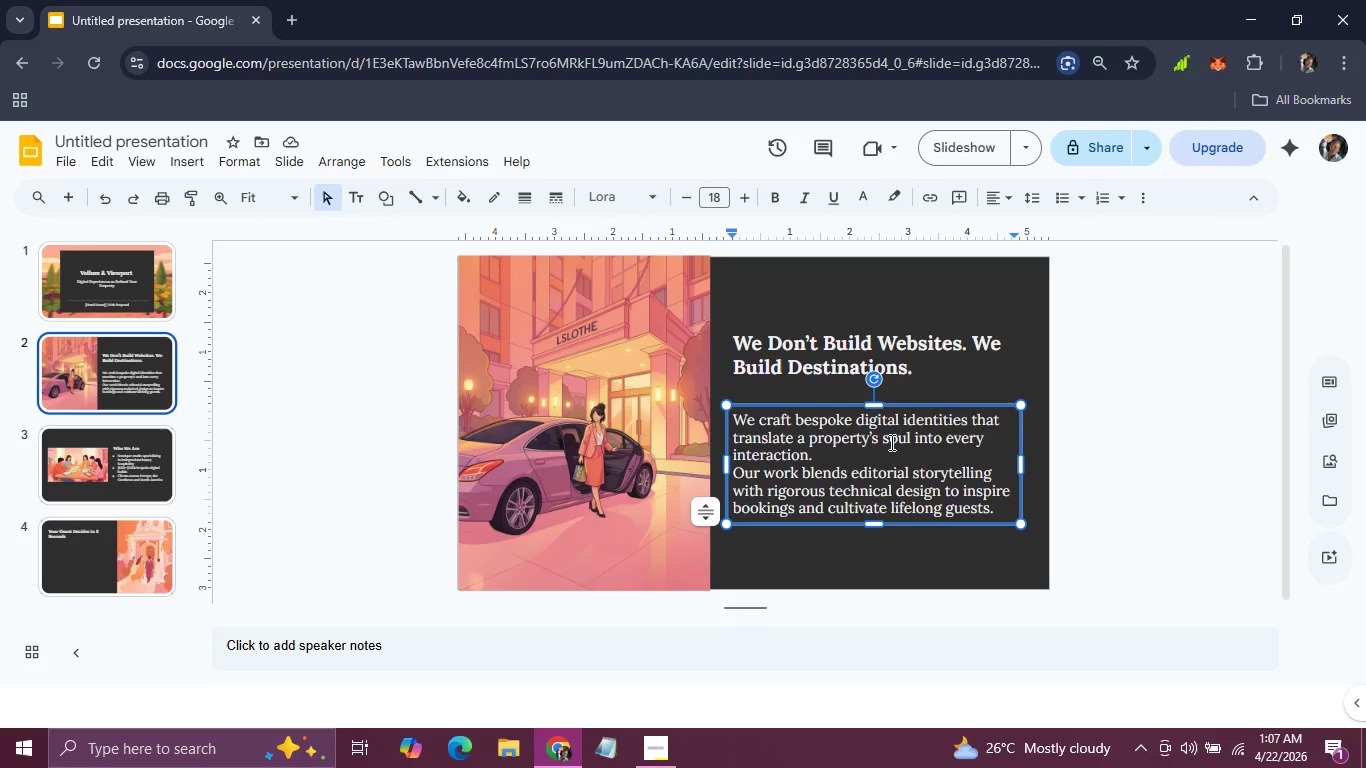 
key(Control+C)
 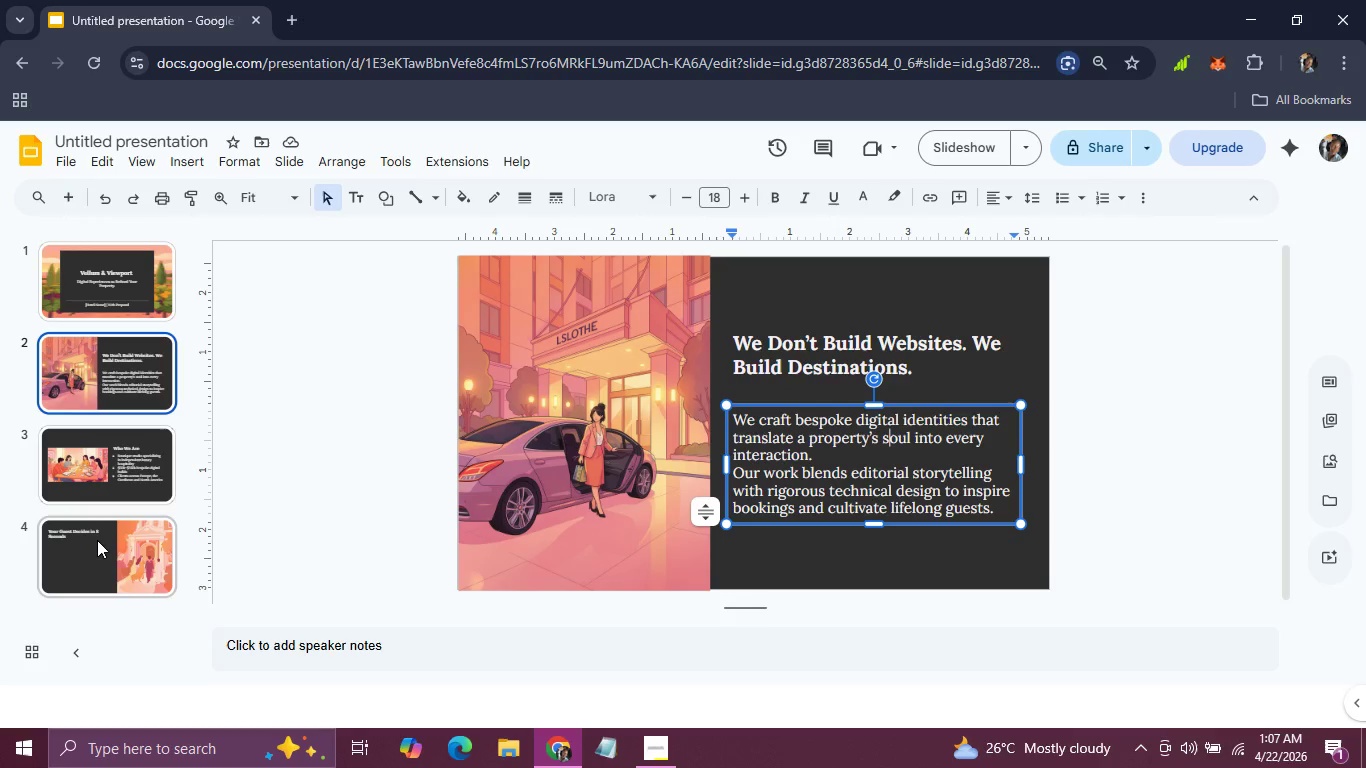 
left_click([97, 540])
 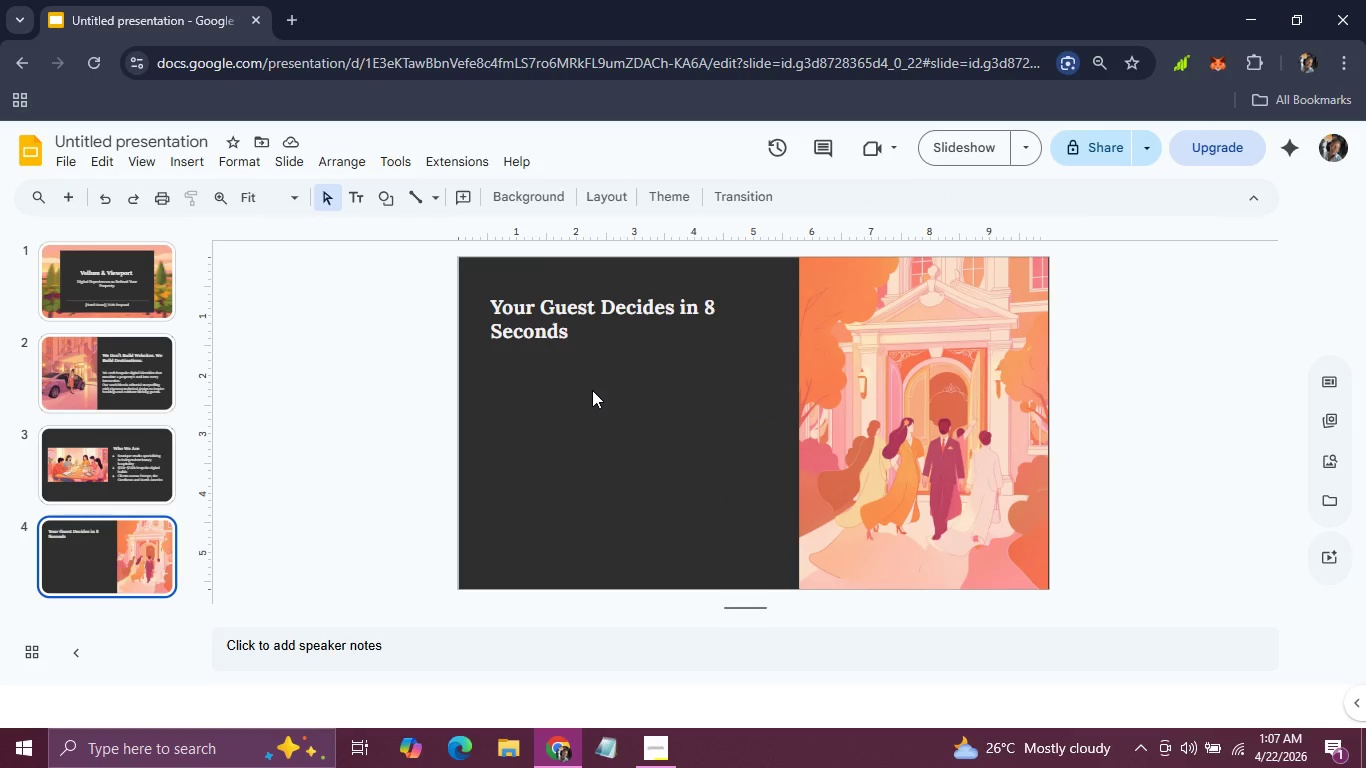 
key(Control+V)
 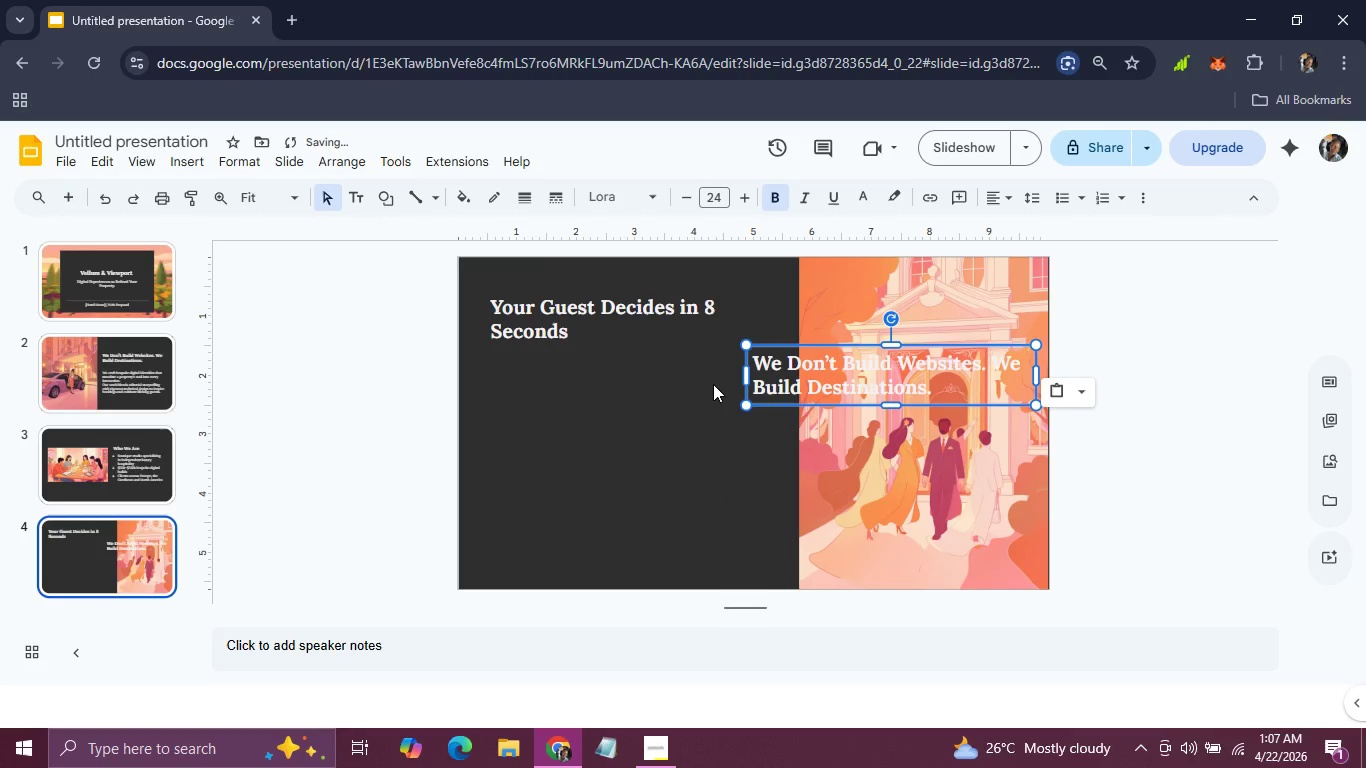 
key(Backspace)
 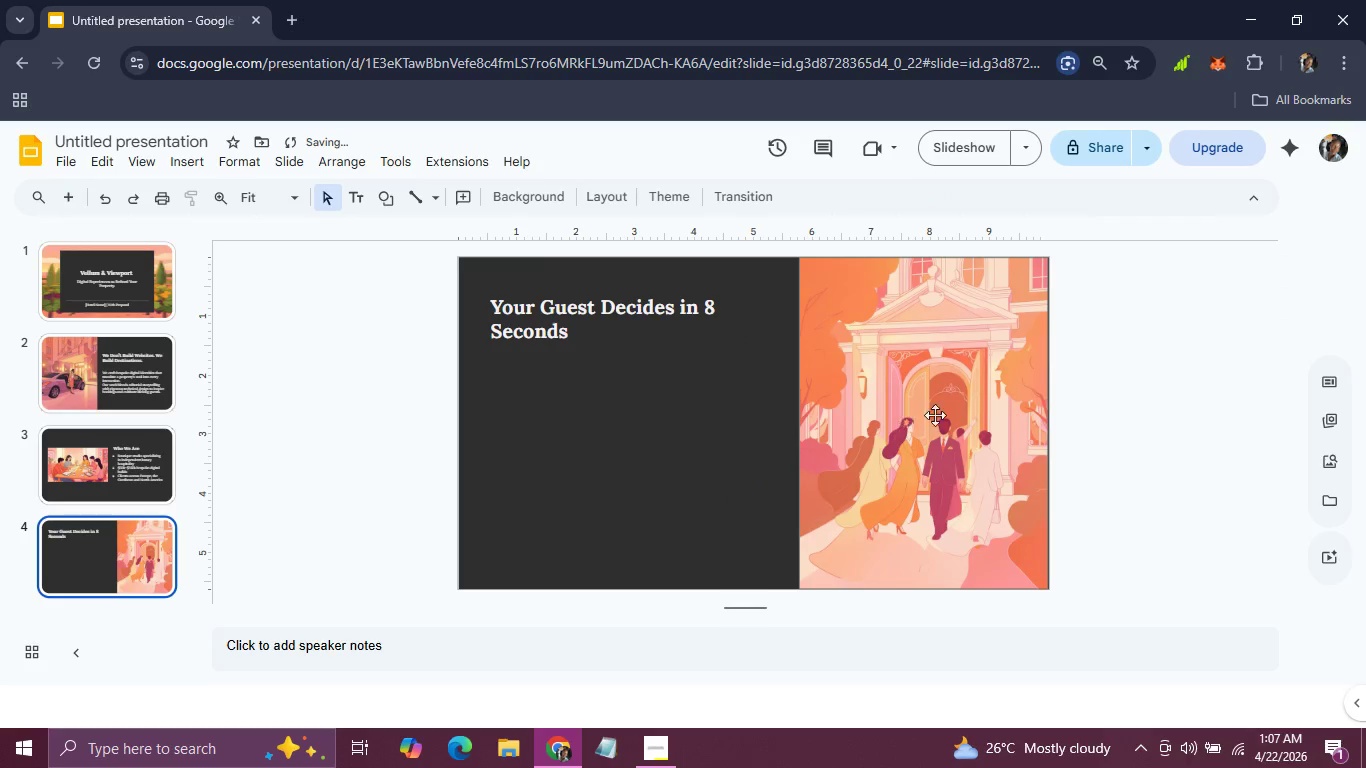 
left_click([953, 415])
 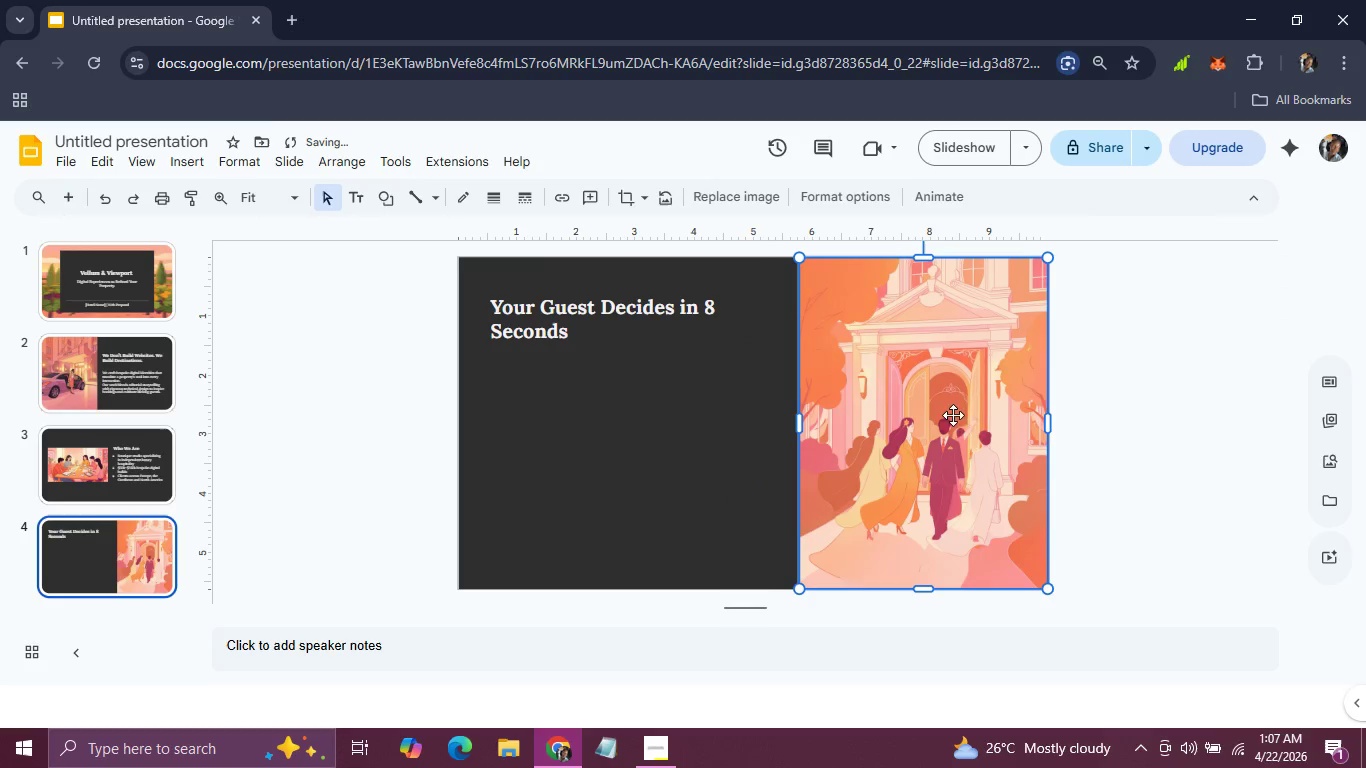 
key(ArrowRight)
 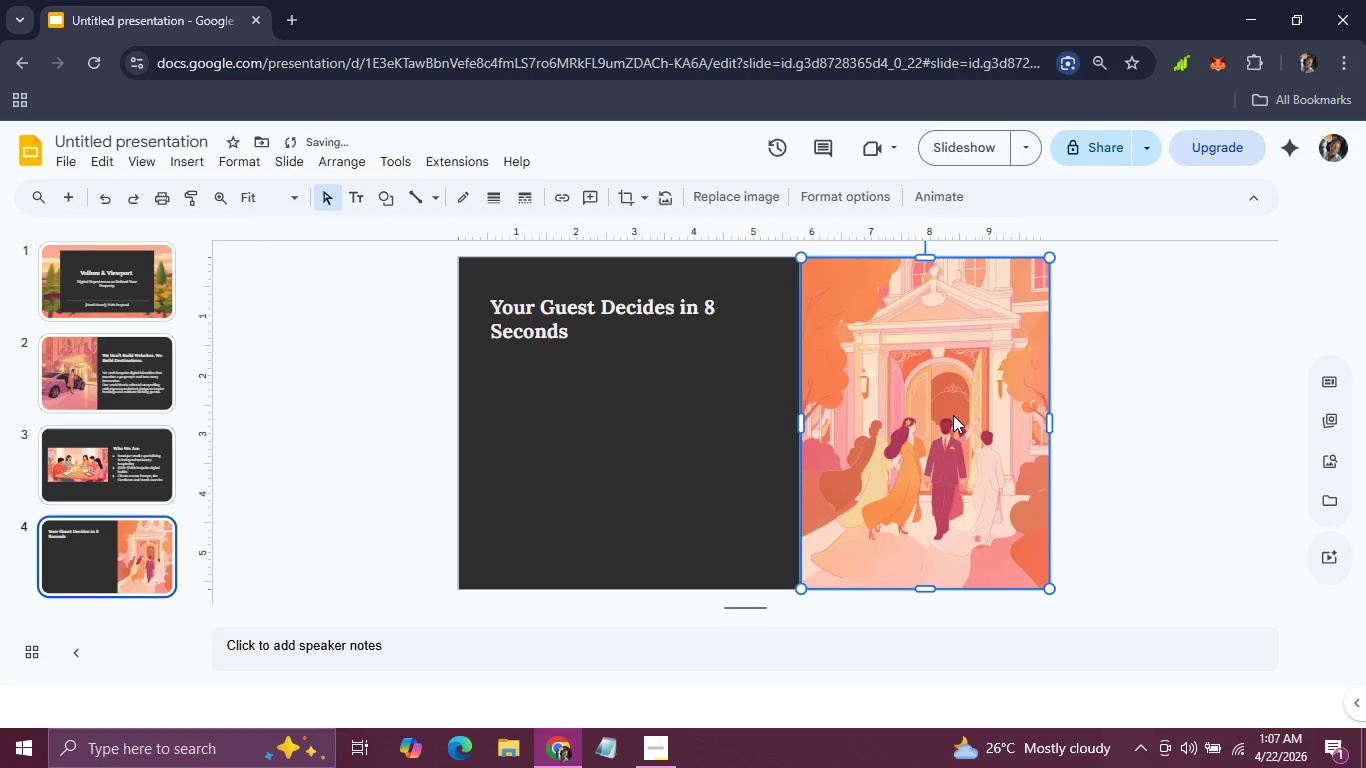 
key(ArrowRight)
 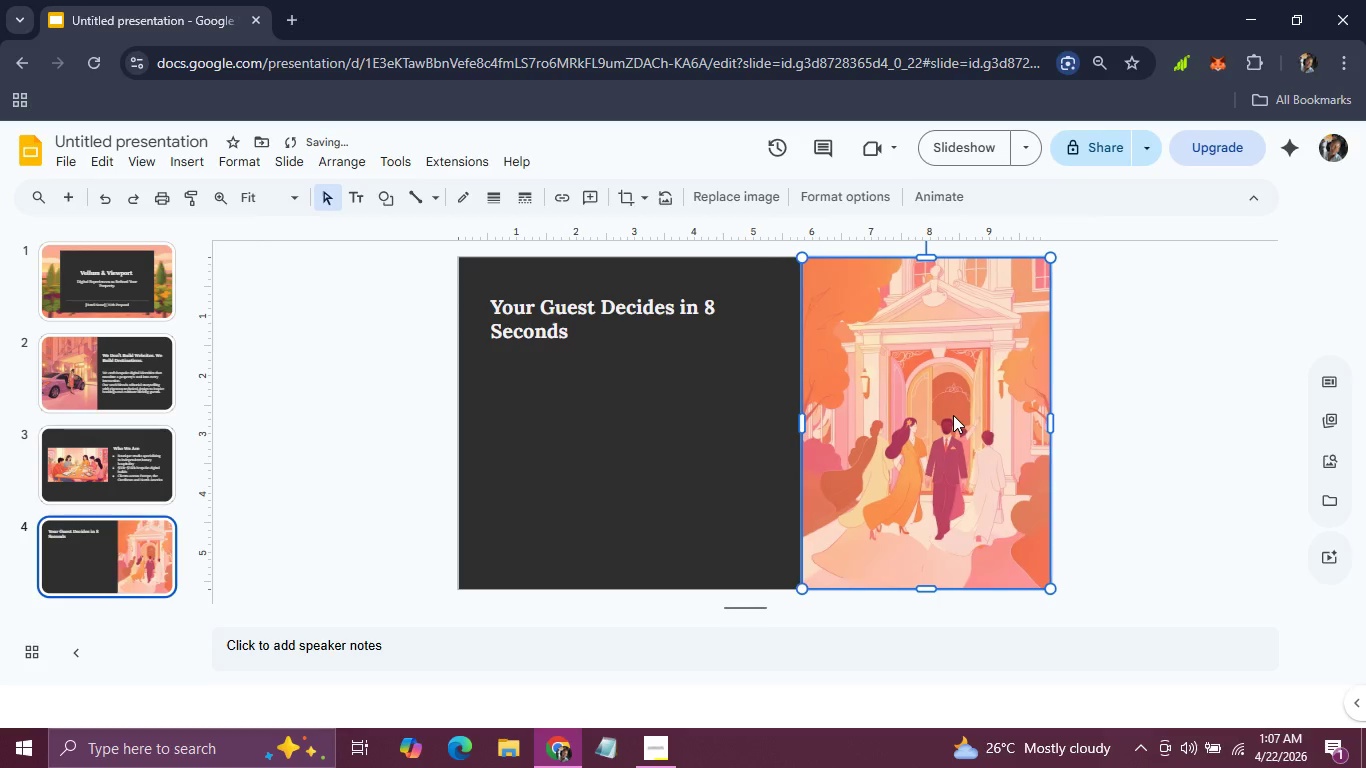 
key(ArrowRight)
 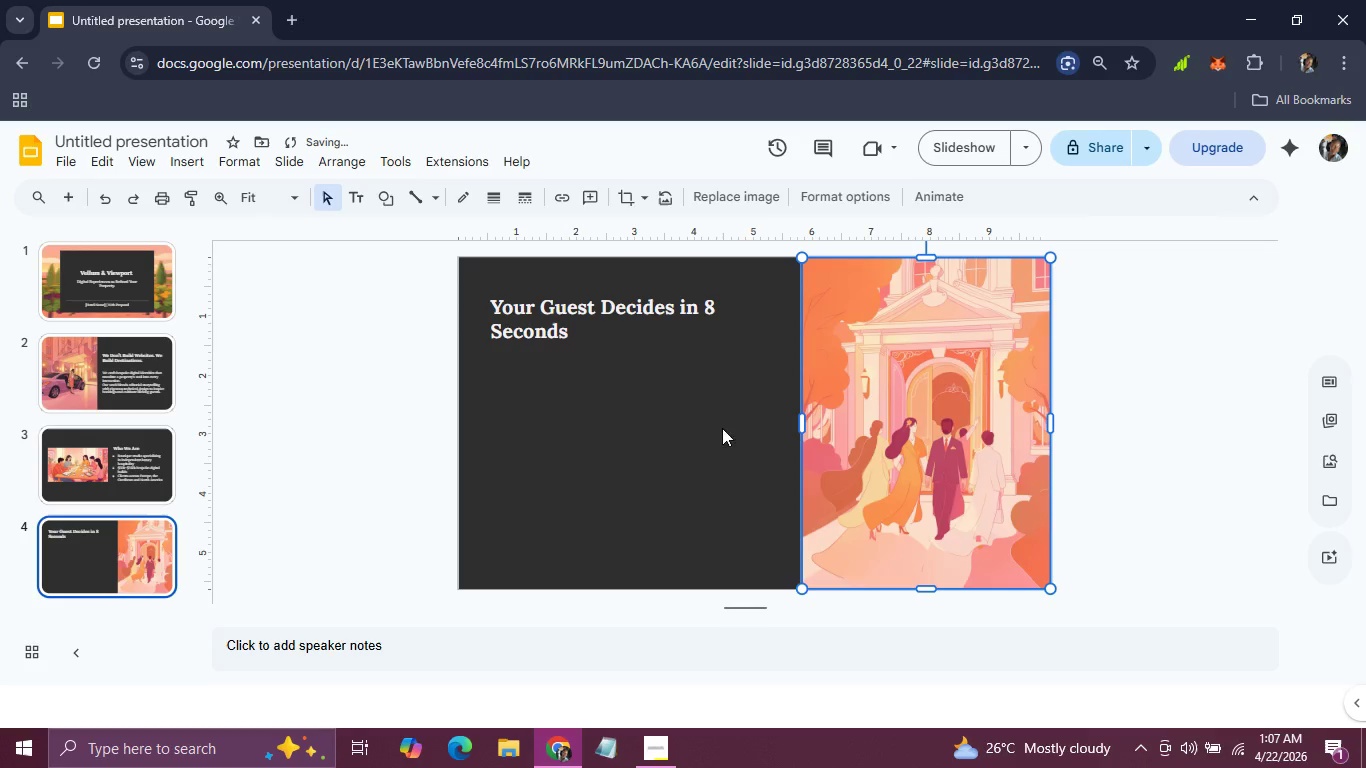 
left_click([682, 442])
 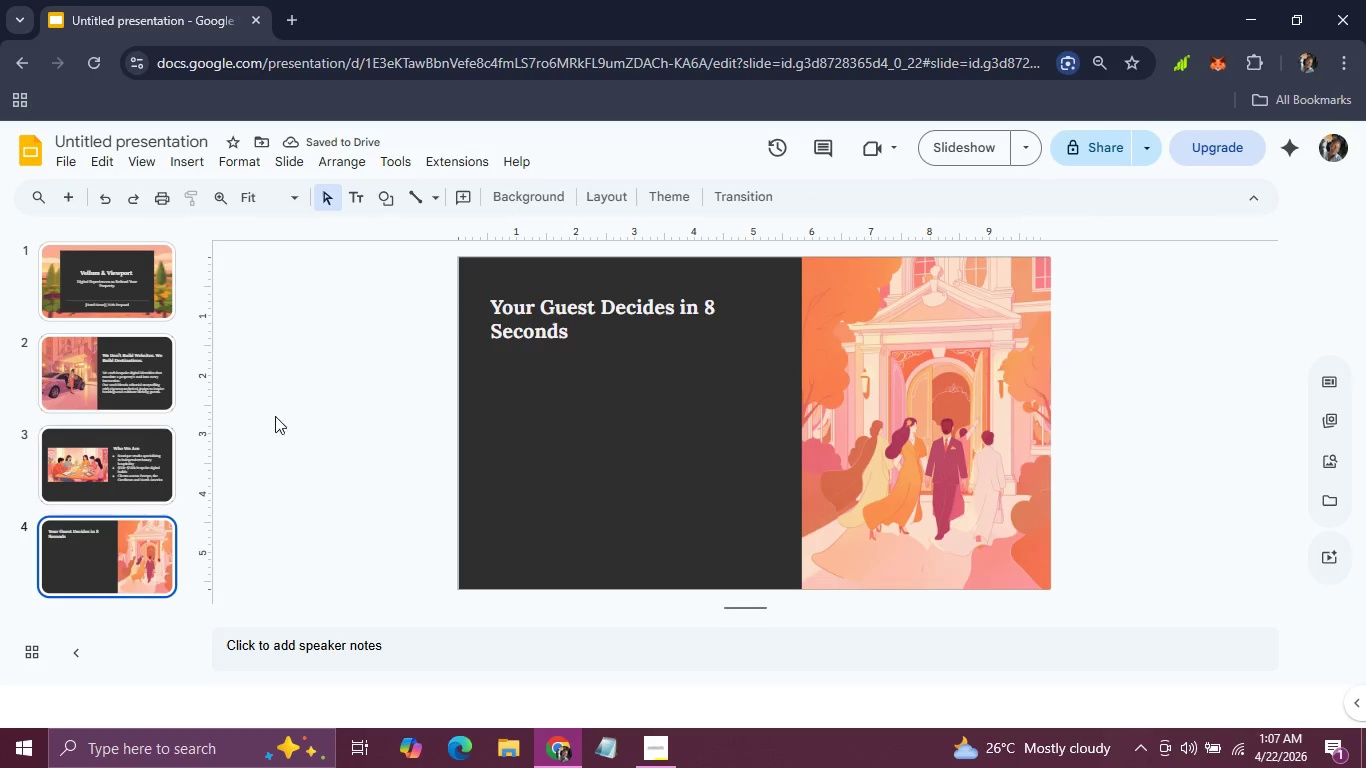 
left_click([95, 391])
 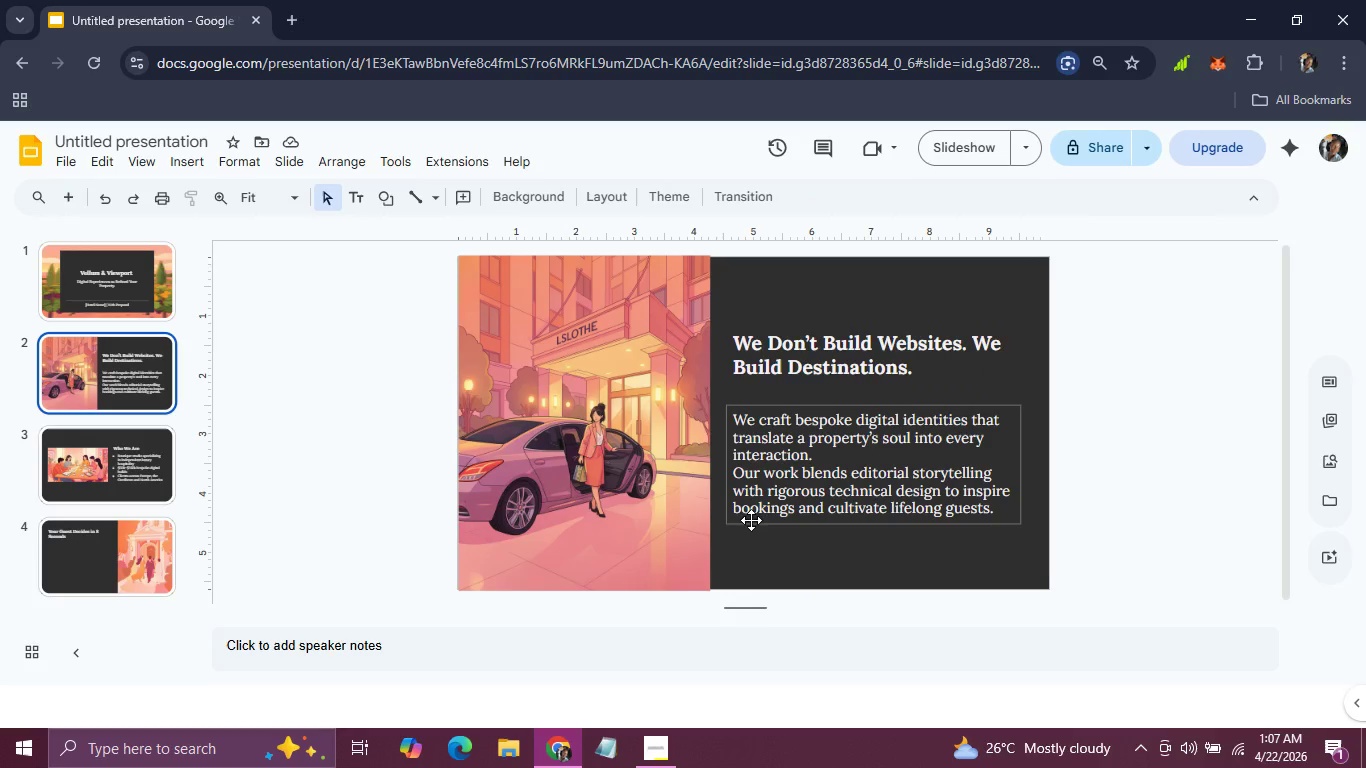 
left_click([751, 527])
 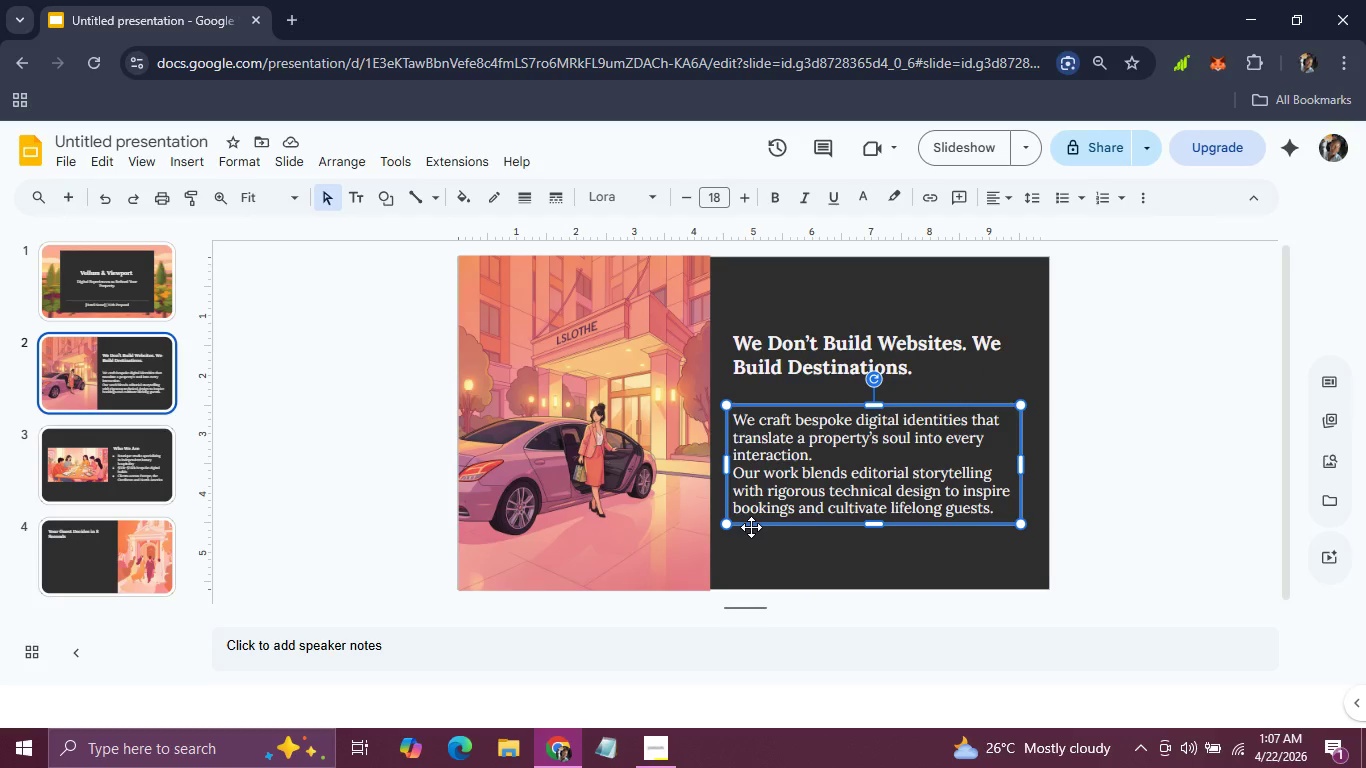 
key(Control+C)
 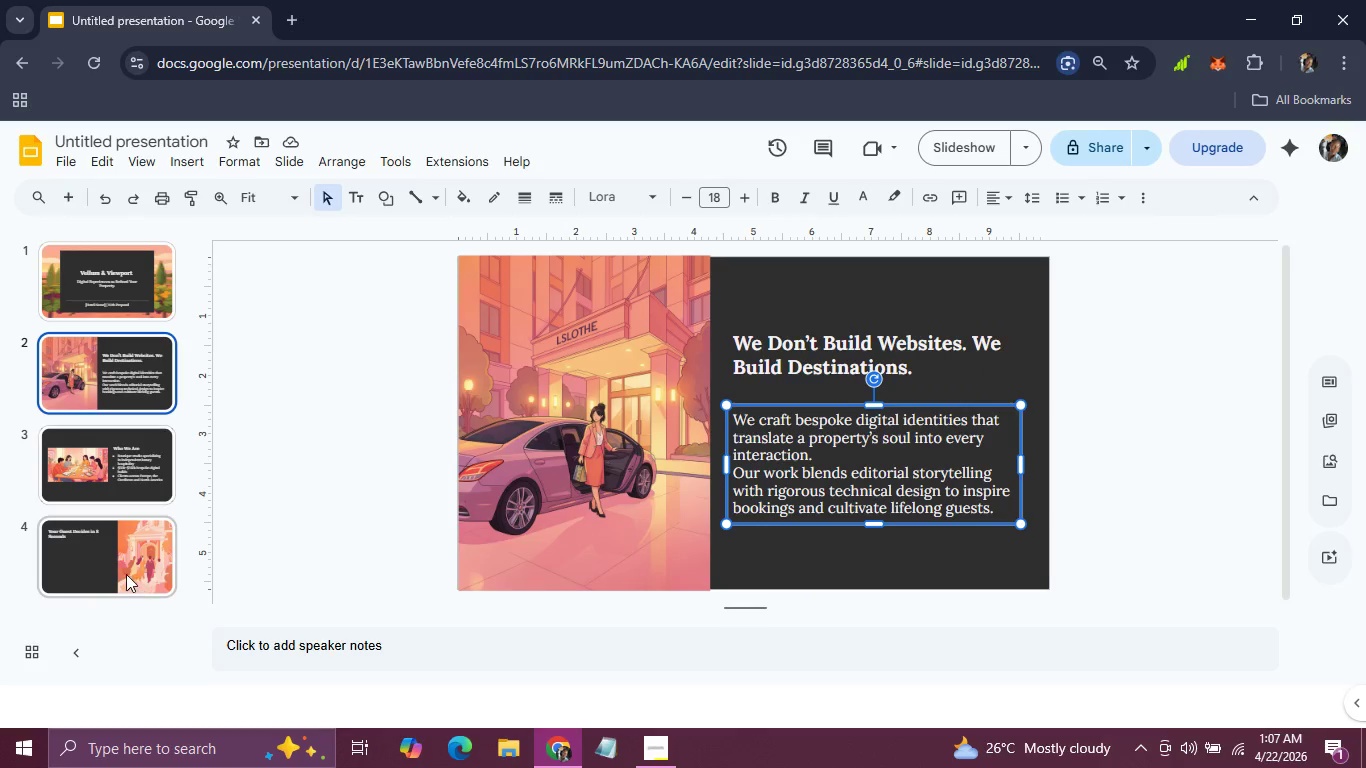 
left_click([106, 554])
 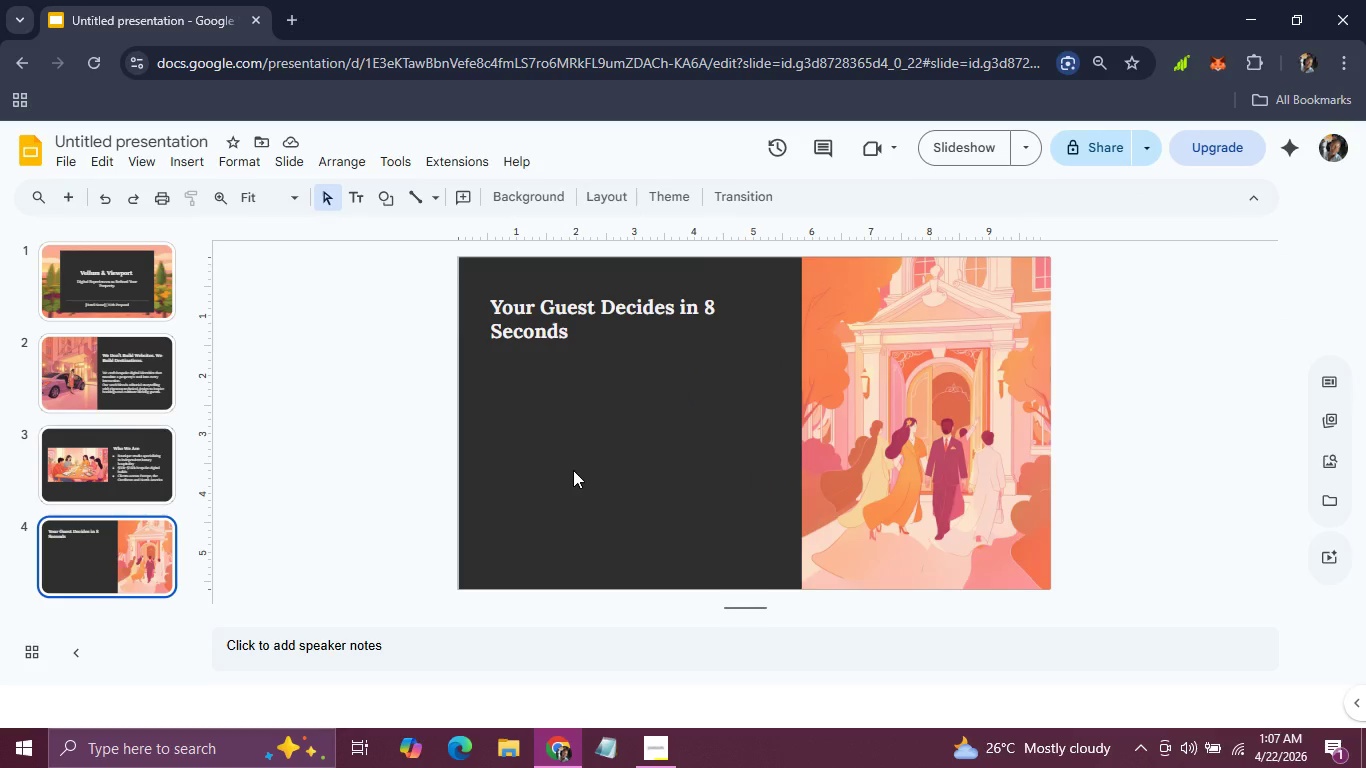 
key(Control+V)
 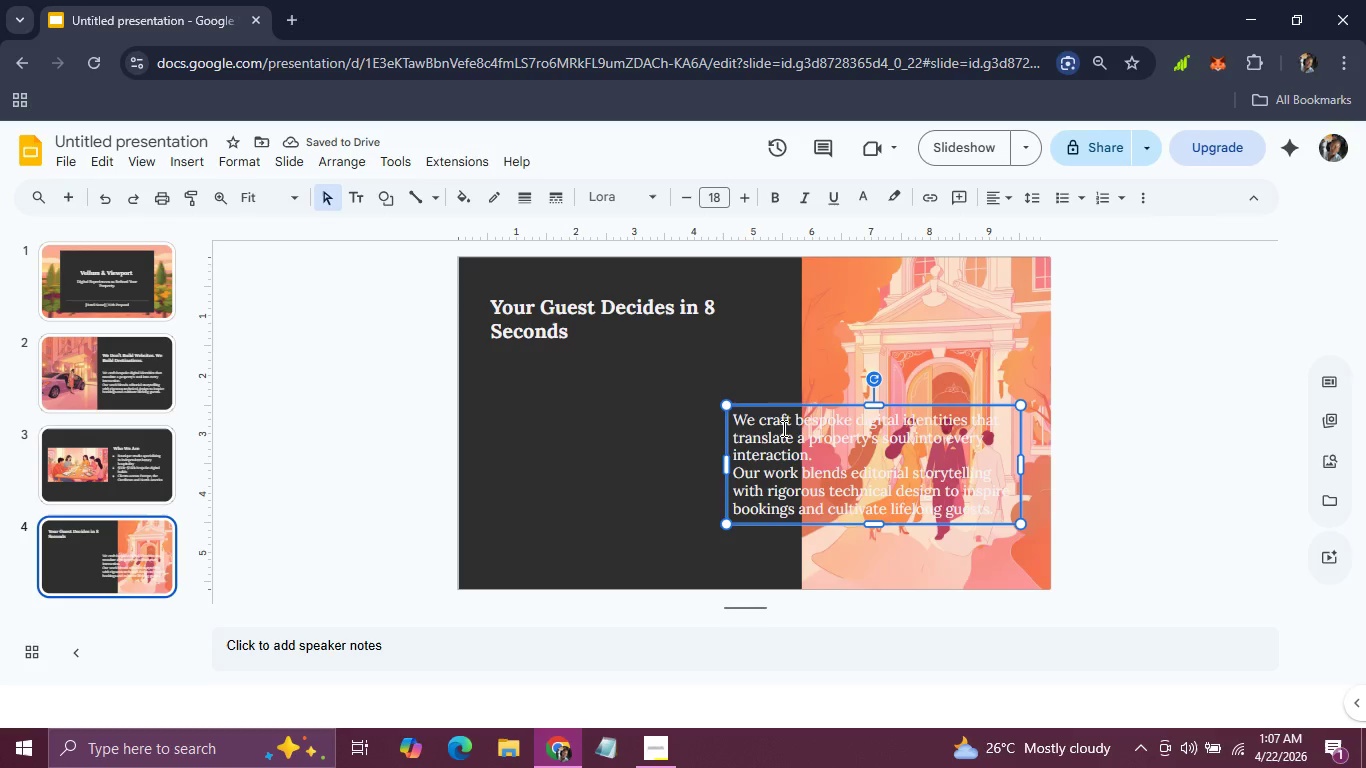 
left_click_drag(start_coordinate=[776, 402], to_coordinate=[543, 369])
 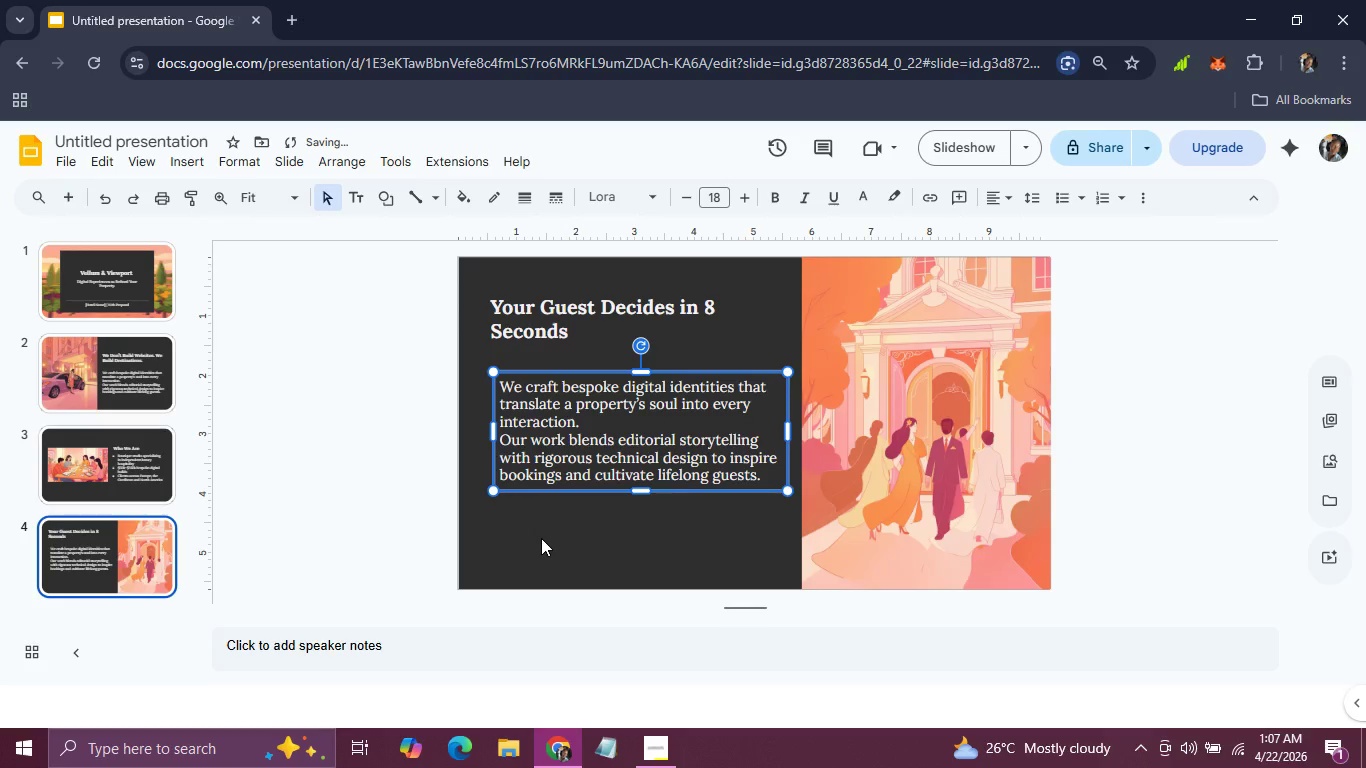 
hold_key(key=ArrowLeft, duration=0.73)
 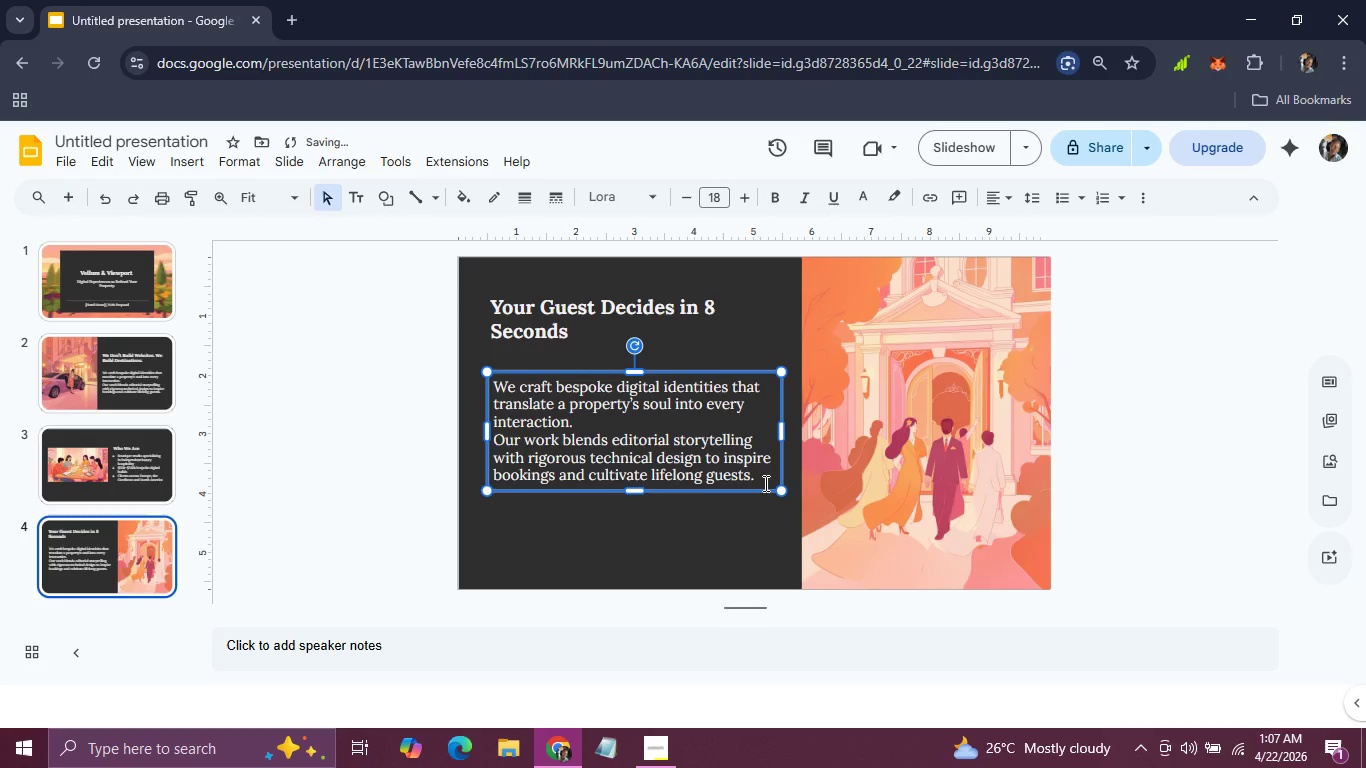 
left_click_drag(start_coordinate=[758, 476], to_coordinate=[494, 381])
 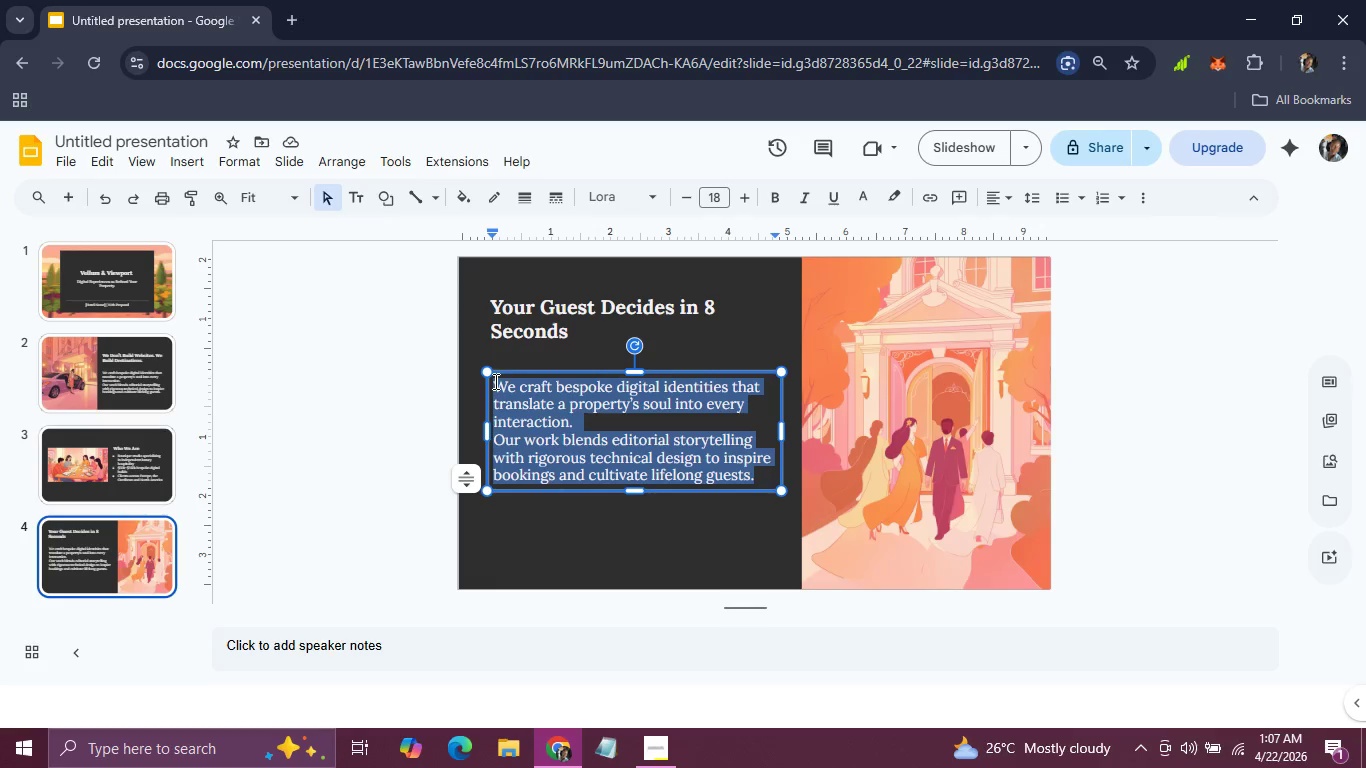 
type(68% of luxury travelers book the property whose website made them feel something first.)
 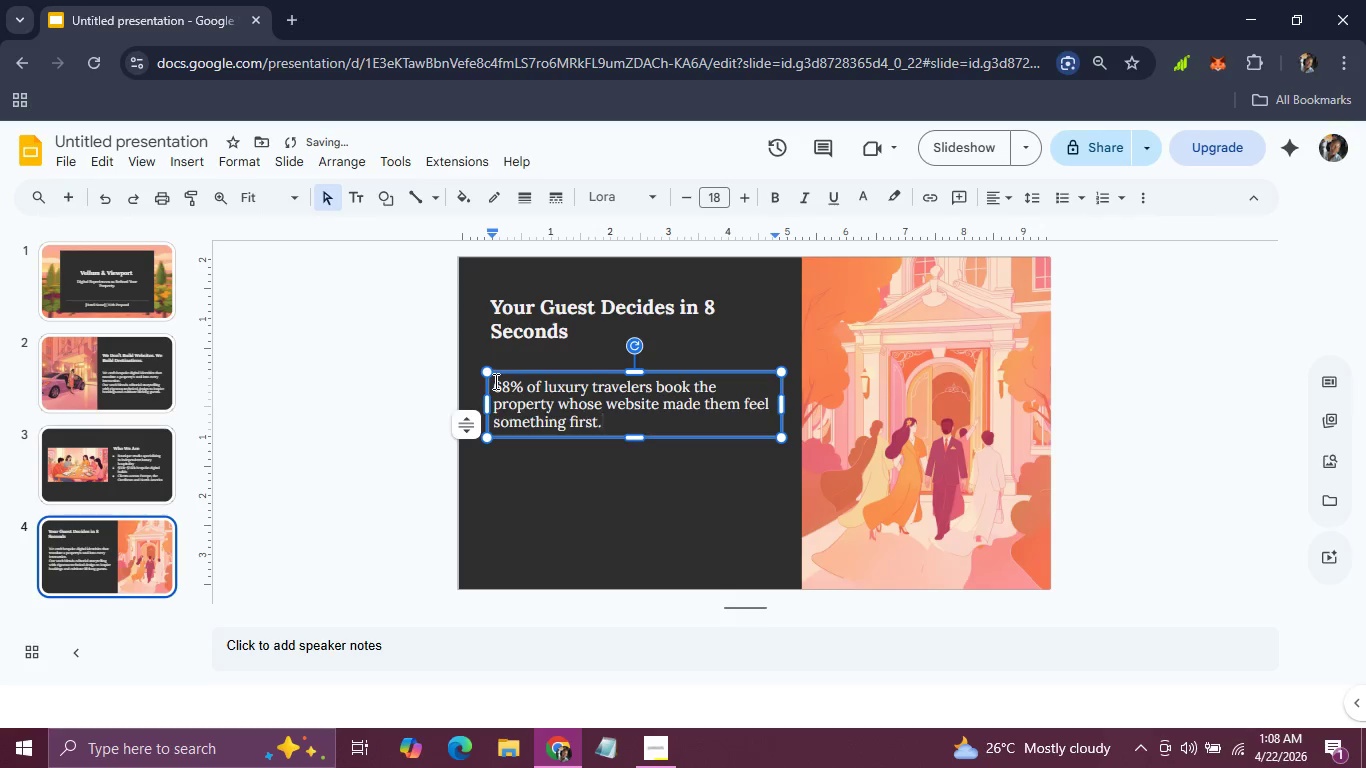 
wait(9.38)
 